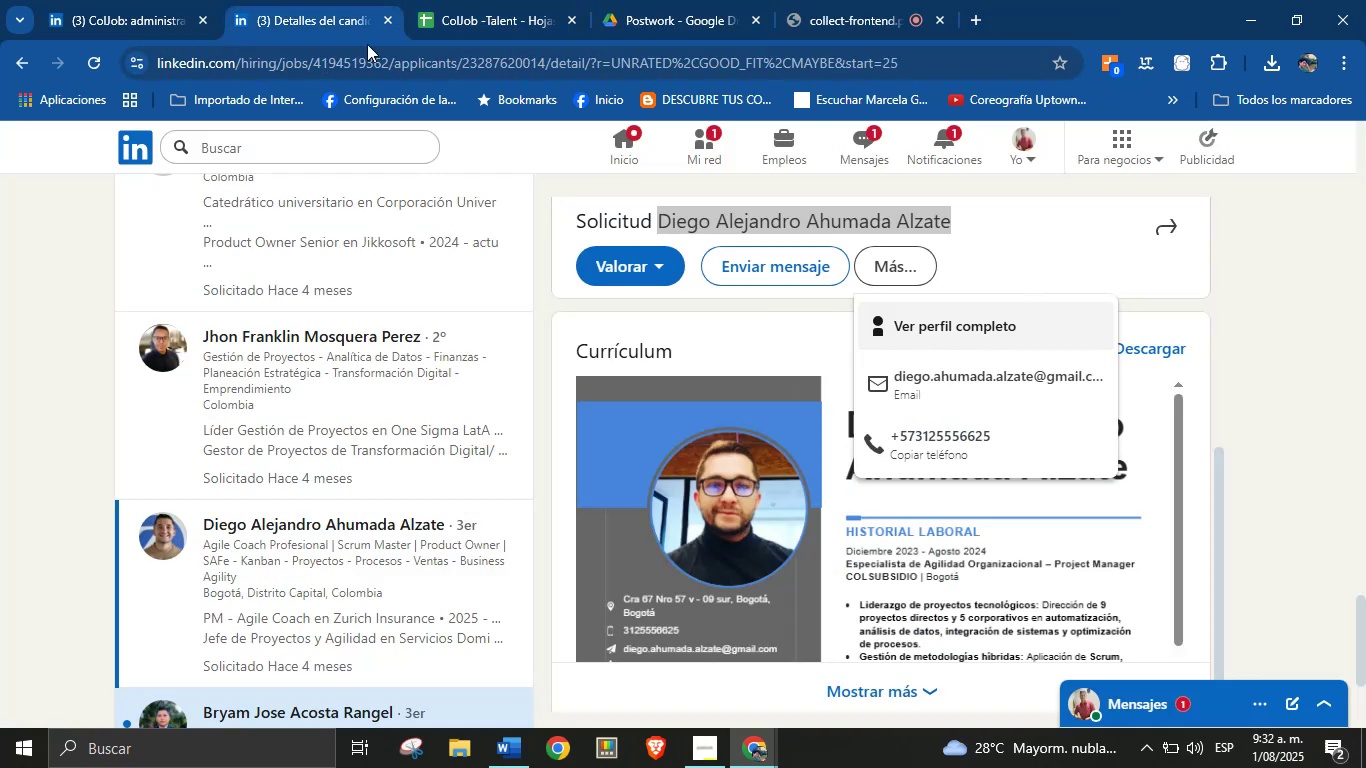 
scroll: coordinate [345, 428], scroll_direction: down, amount: 3.0
 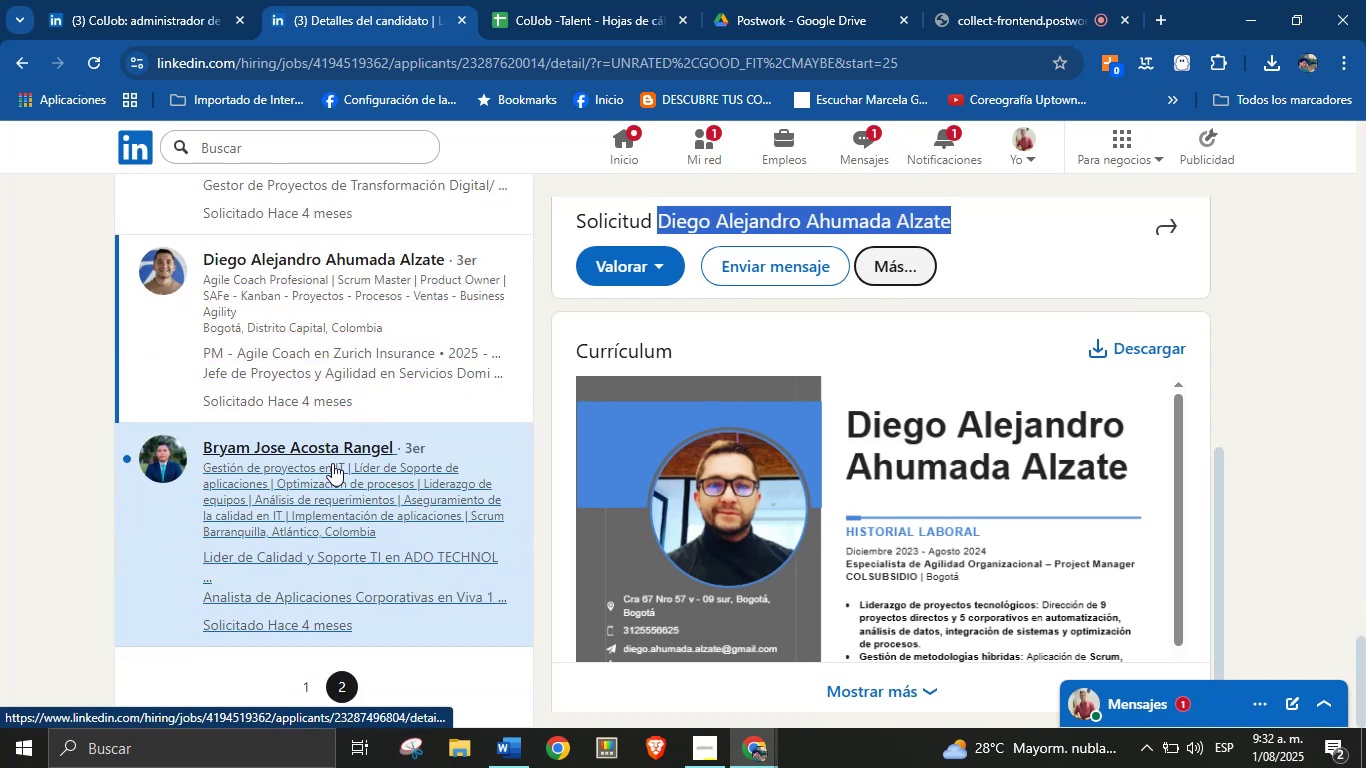 
left_click([331, 466])
 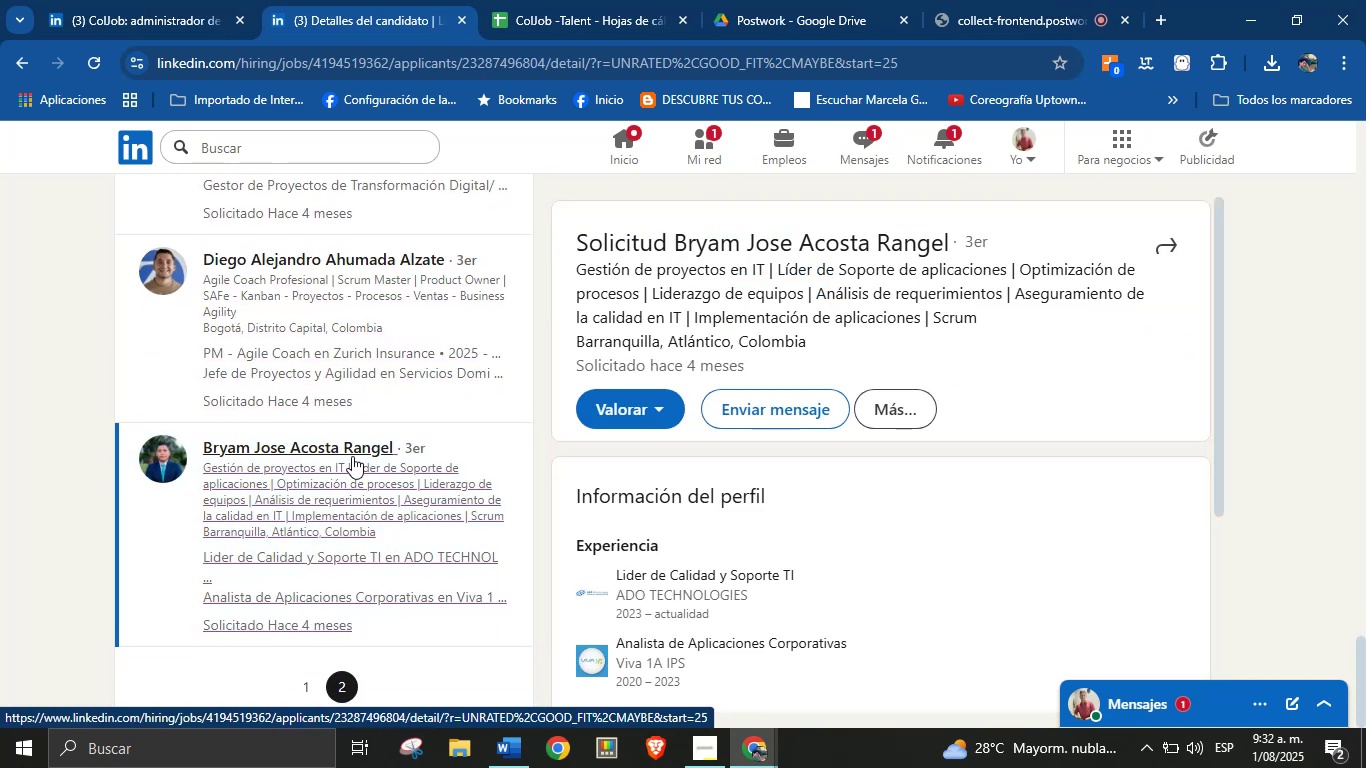 
wait(6.37)
 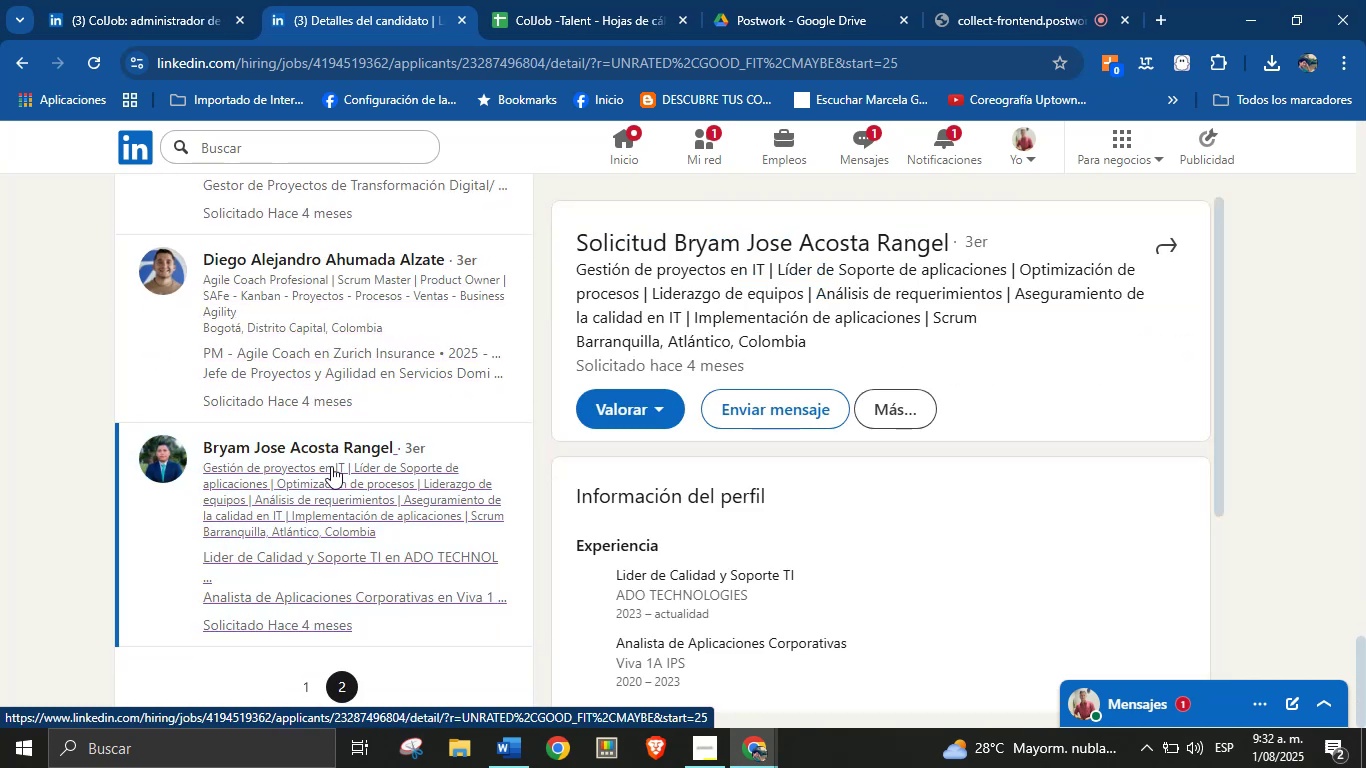 
scroll: coordinate [787, 479], scroll_direction: down, amount: 4.0
 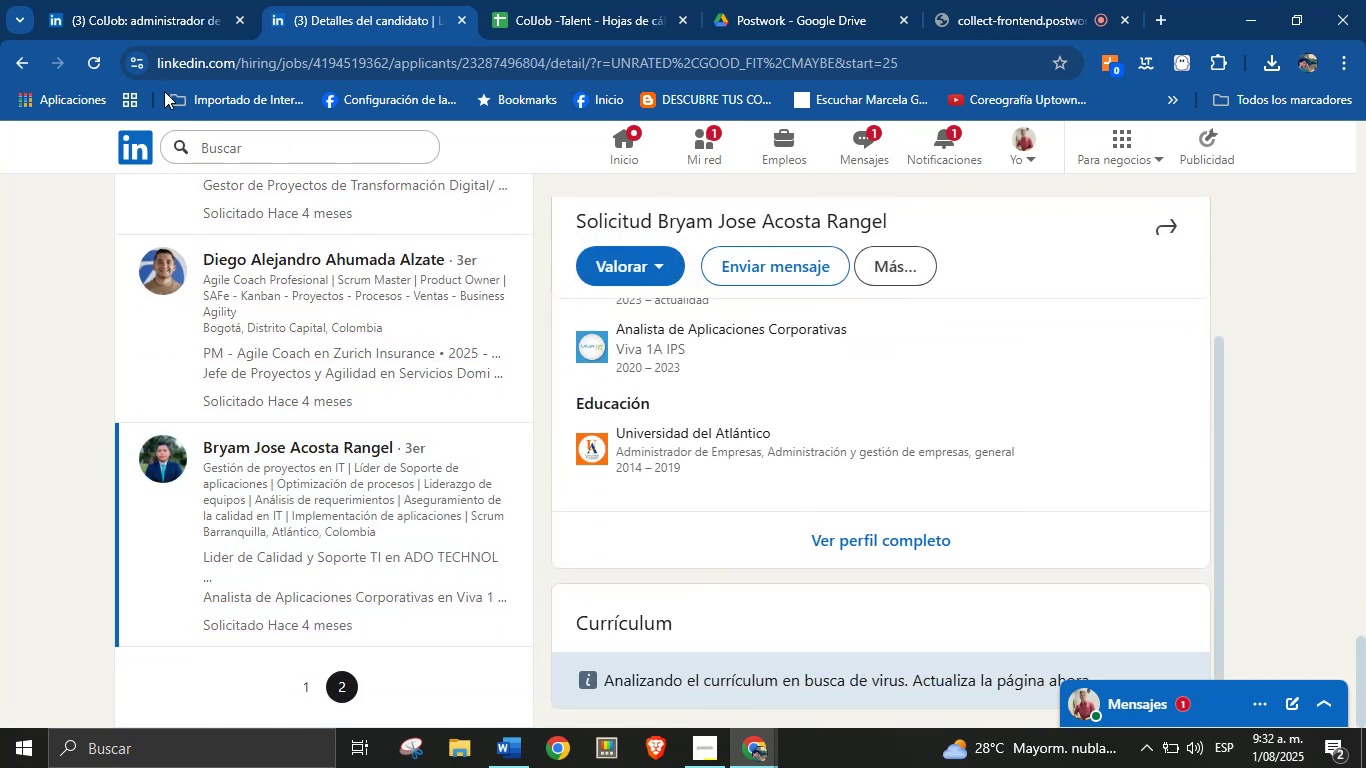 
left_click([103, 67])
 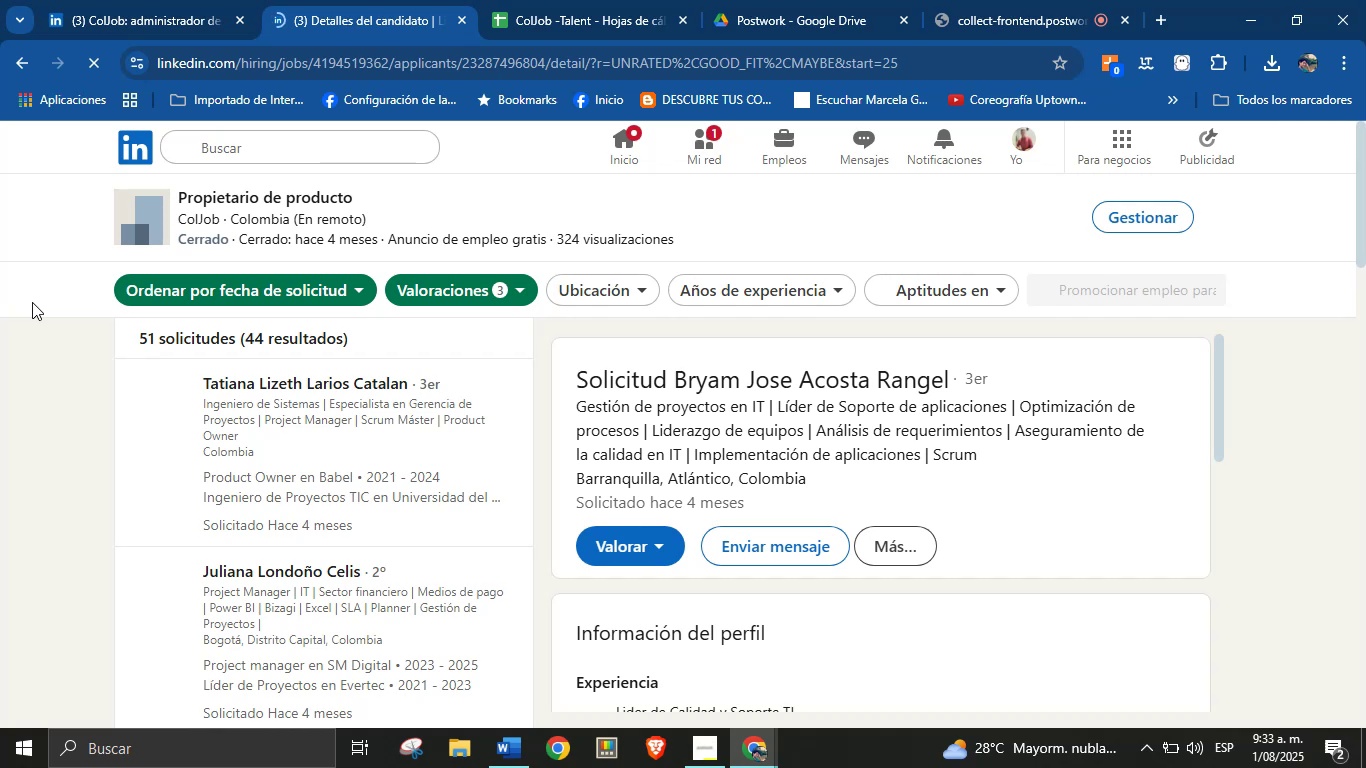 
wait(16.14)
 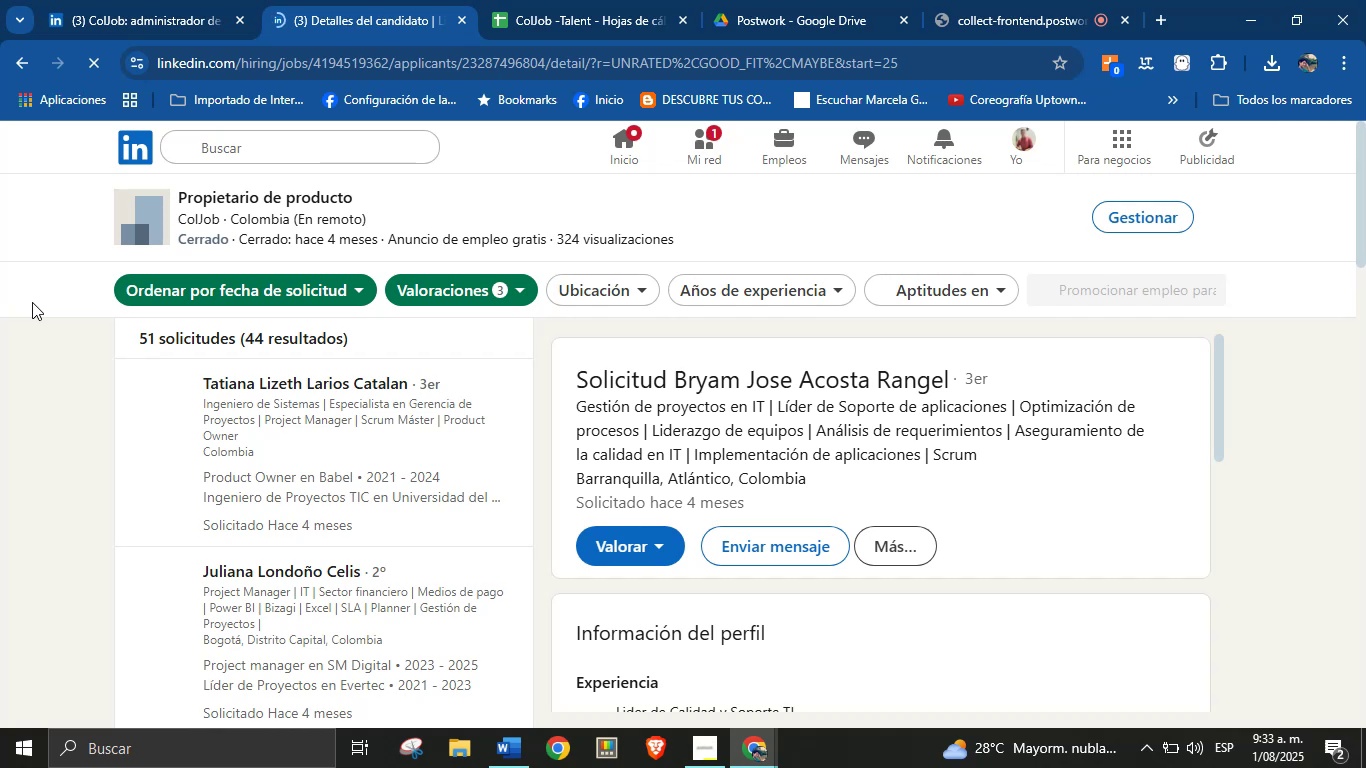 
scroll: coordinate [1033, 509], scroll_direction: down, amount: 5.0
 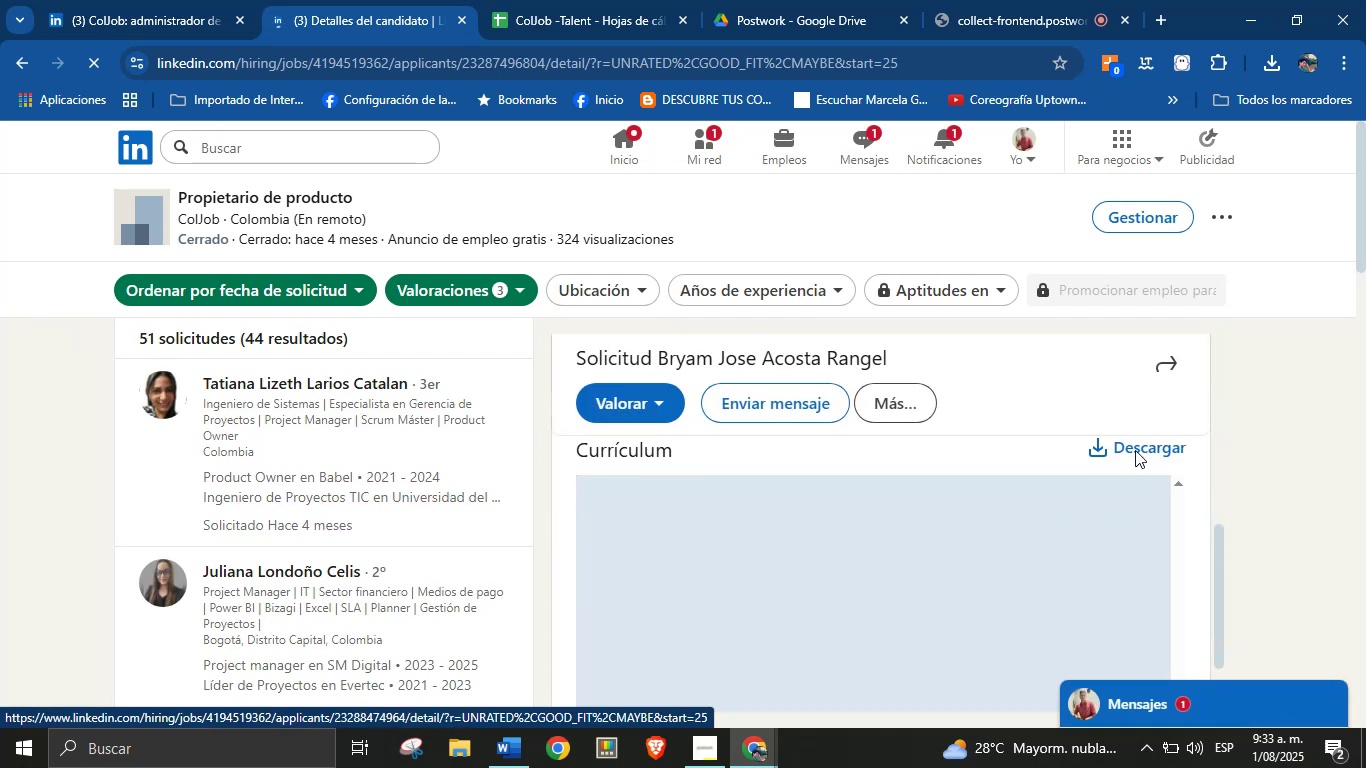 
left_click([1135, 450])
 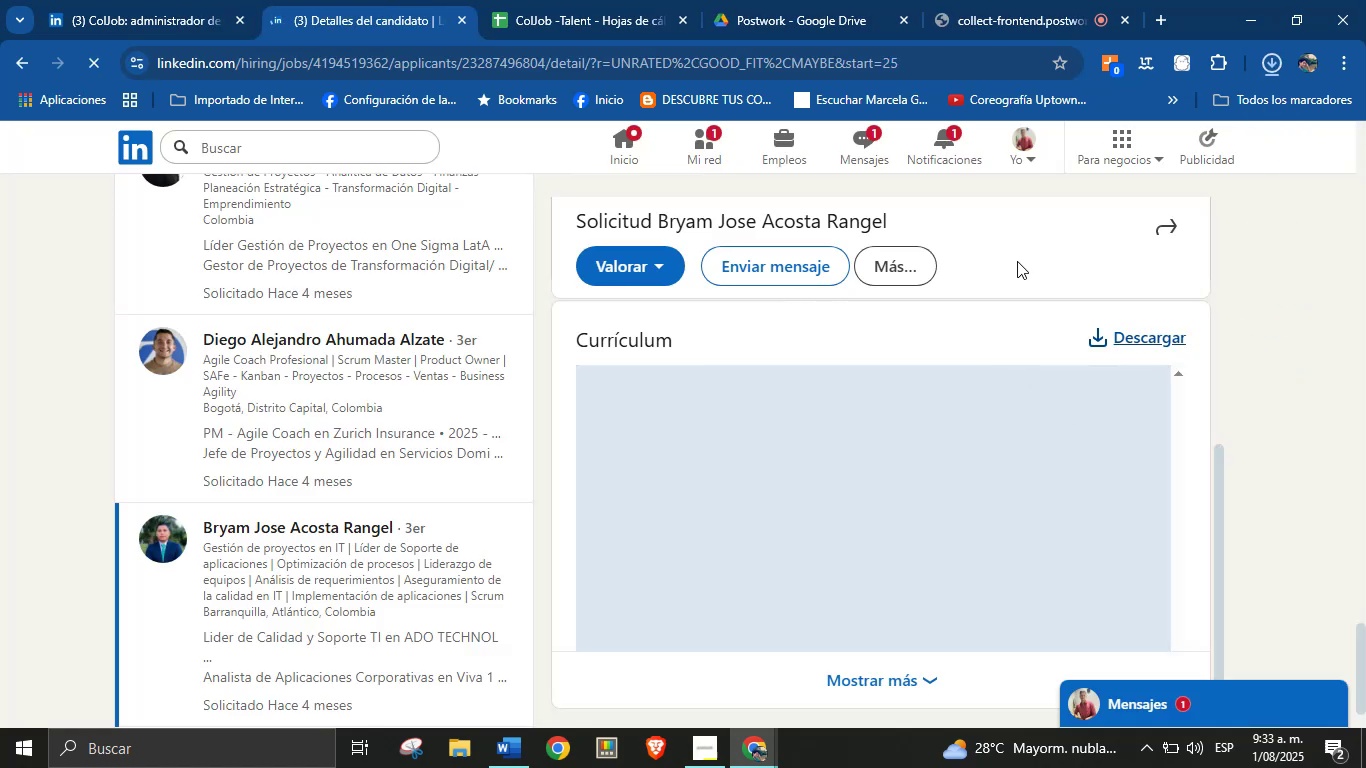 
left_click([1095, 122])
 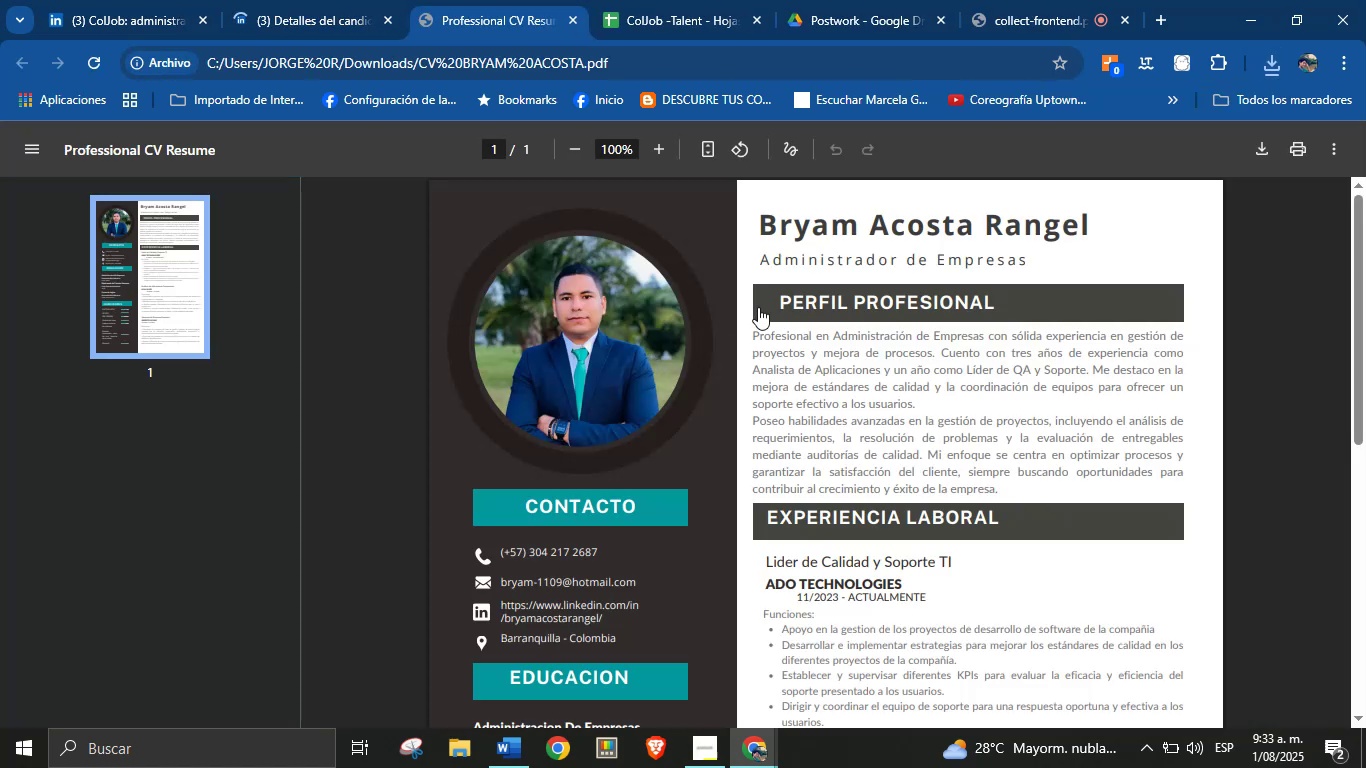 
double_click([1076, 226])
 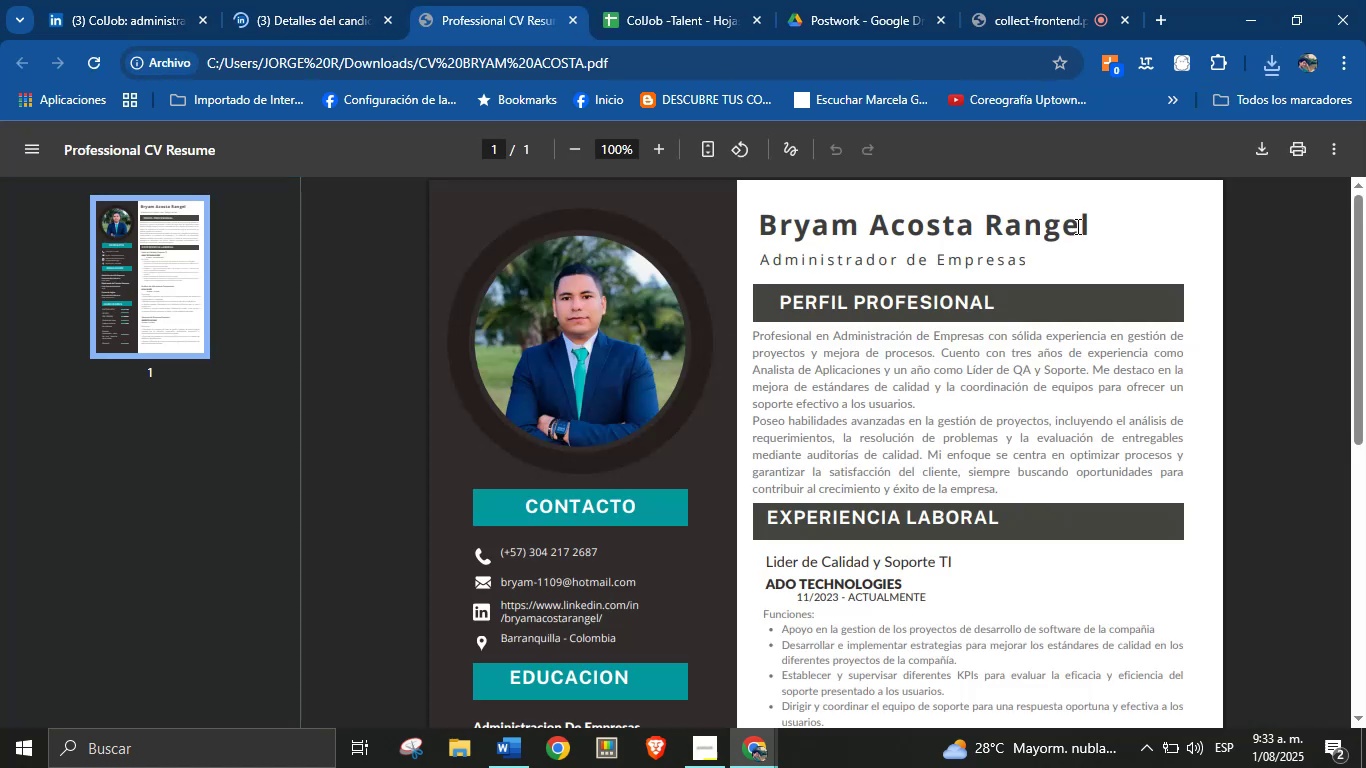 
triple_click([1076, 226])
 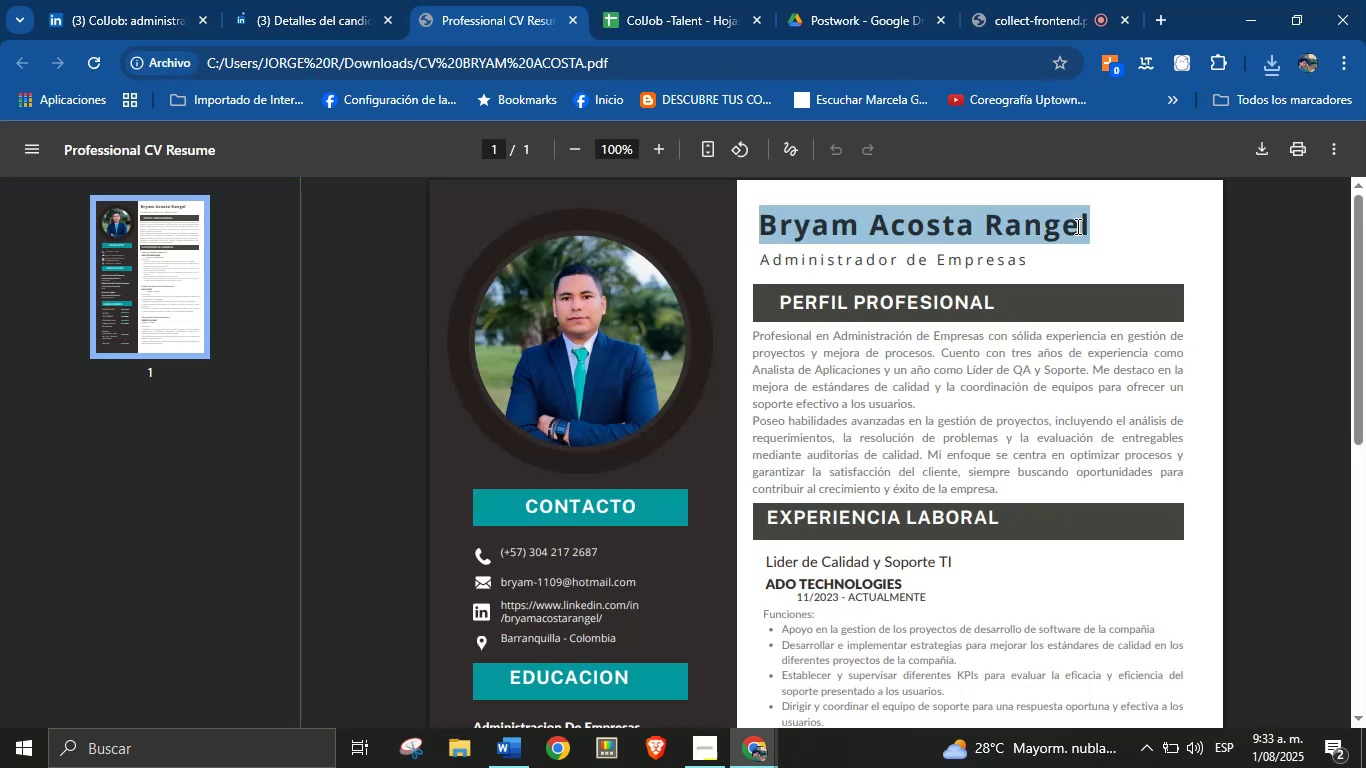 
hold_key(key=ControlLeft, duration=0.85)
 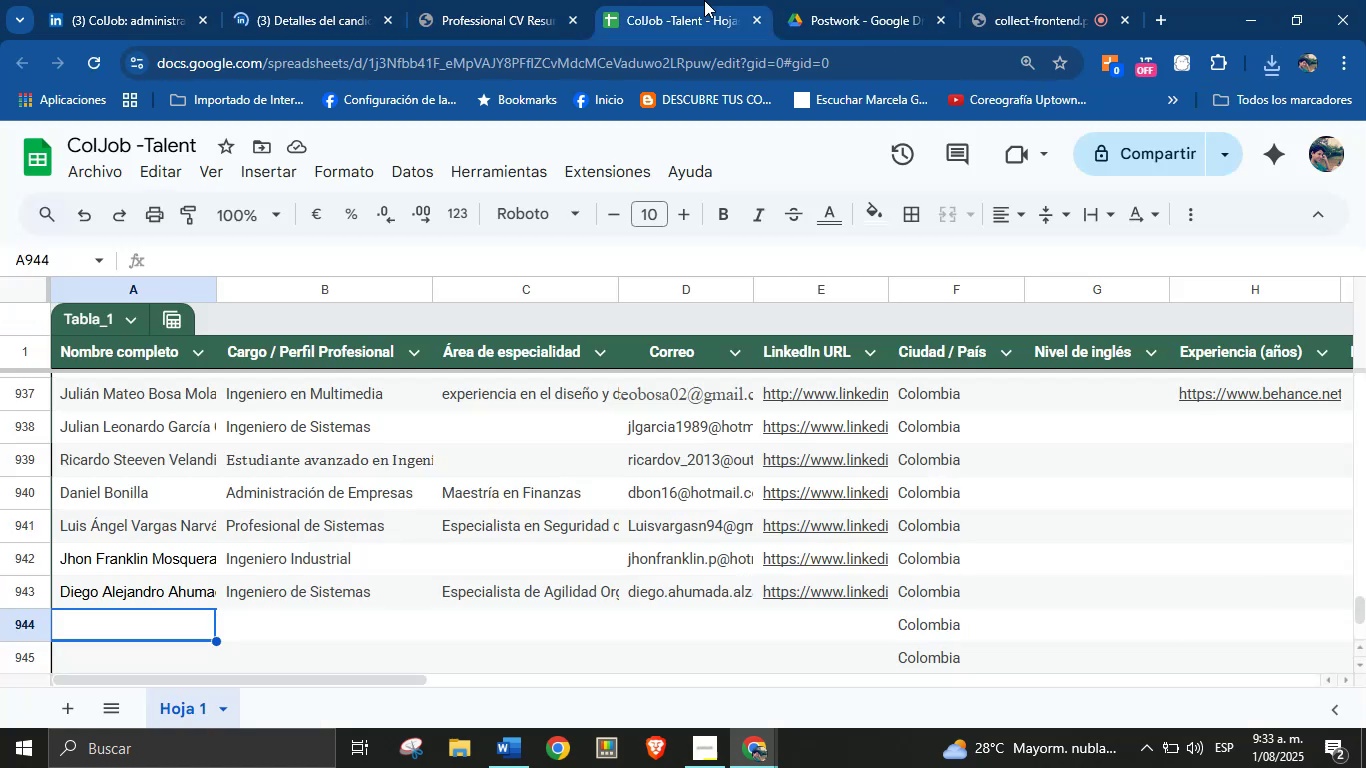 
hold_key(key=C, duration=0.41)
 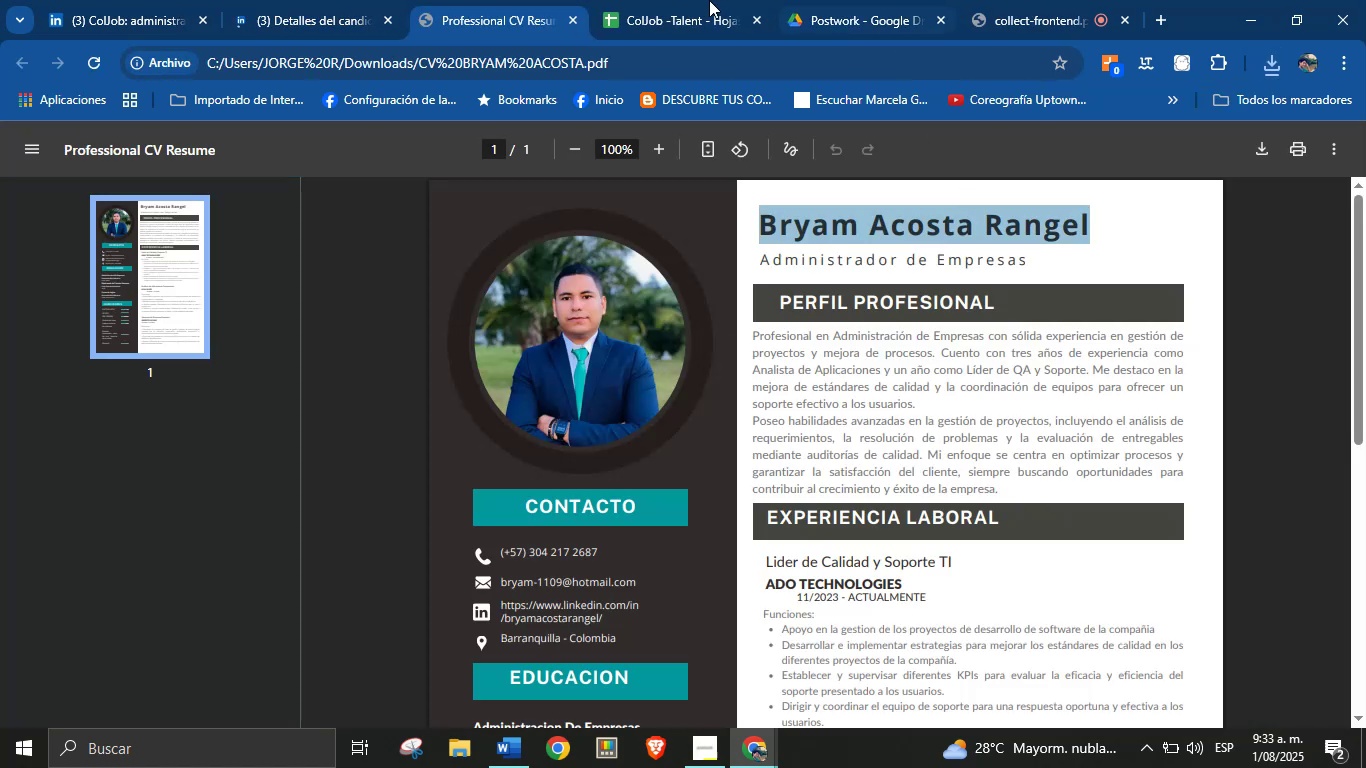 
left_click([704, 0])
 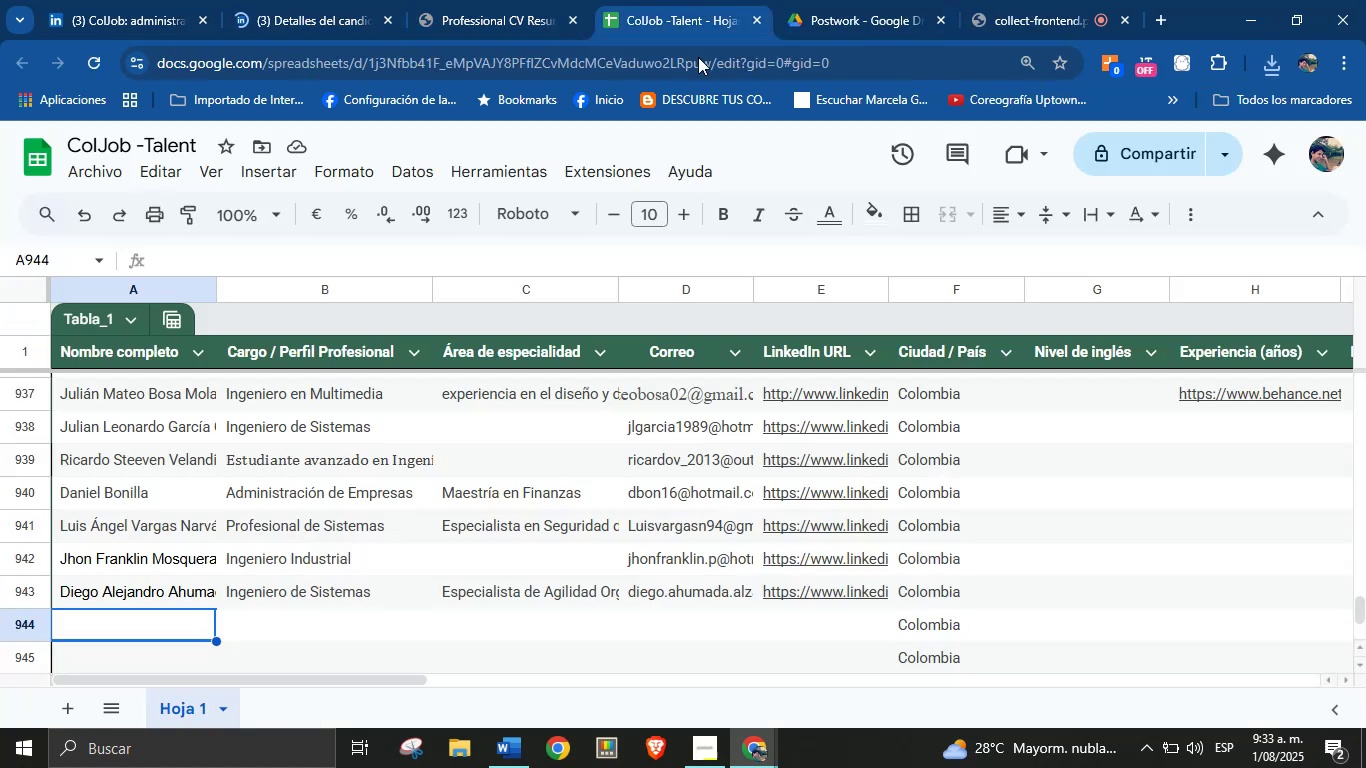 
key(Control+V)
 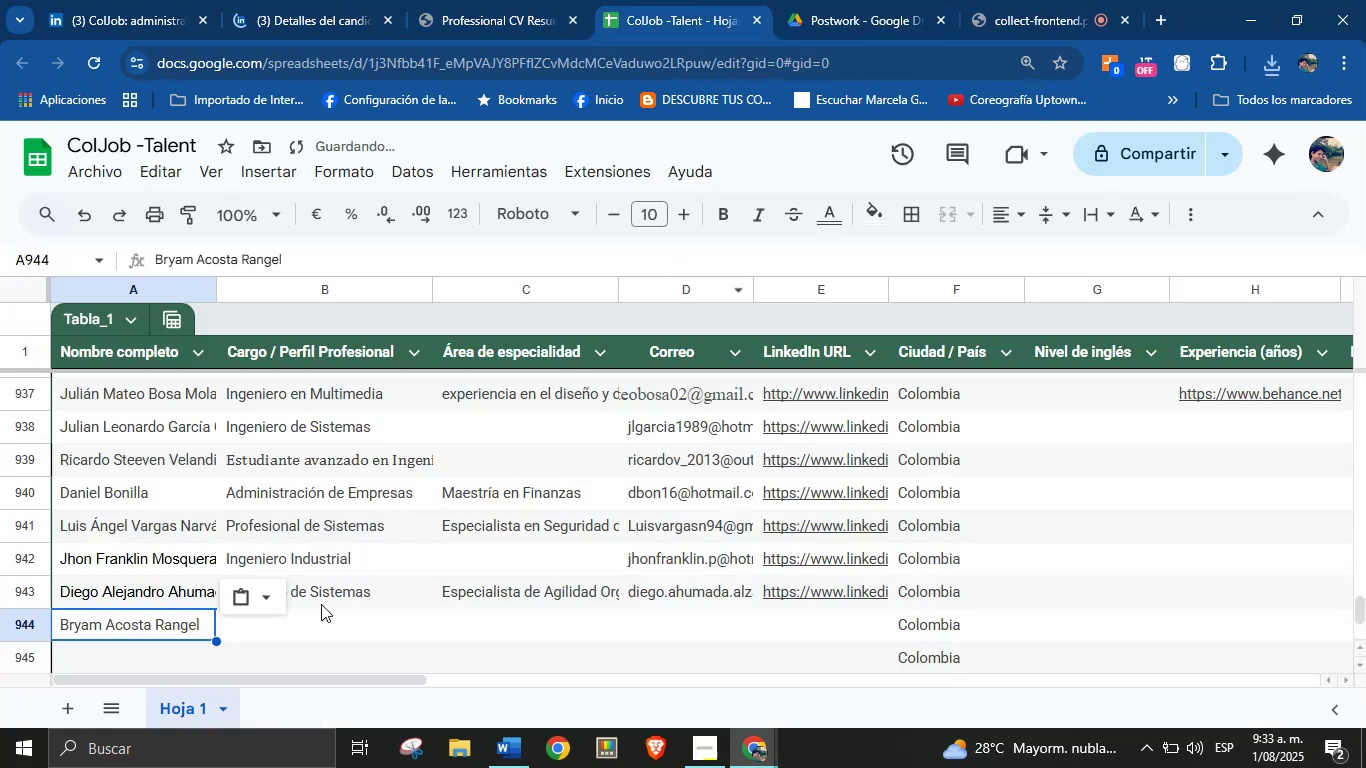 
left_click([318, 616])
 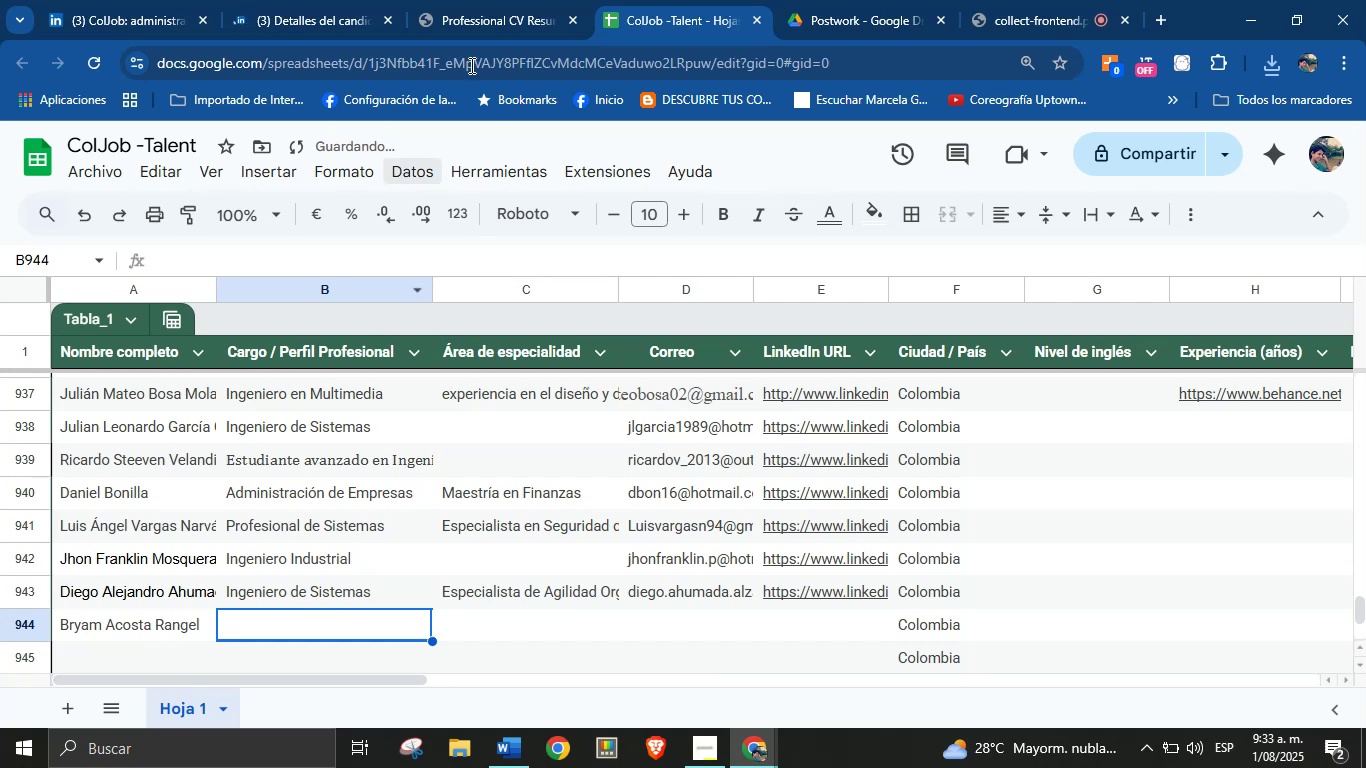 
left_click([512, 2])
 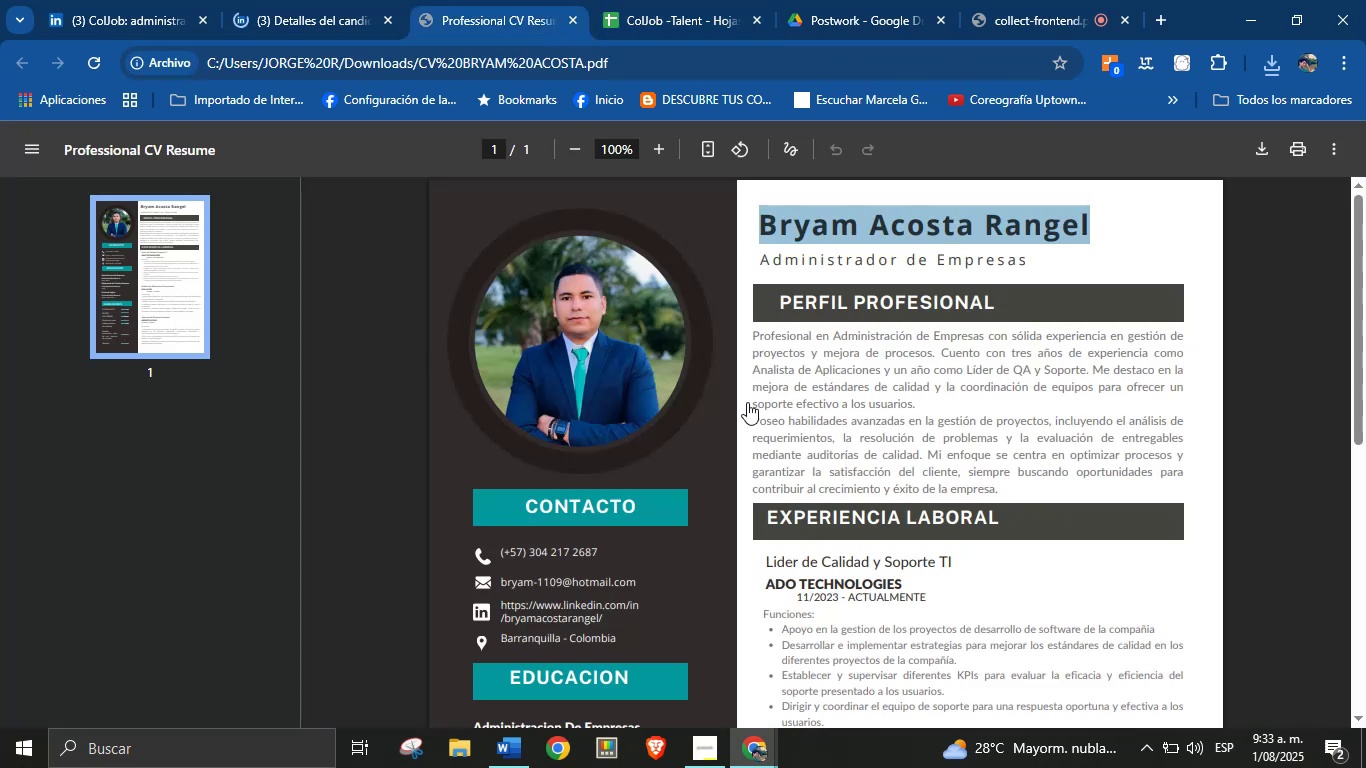 
left_click([837, 371])
 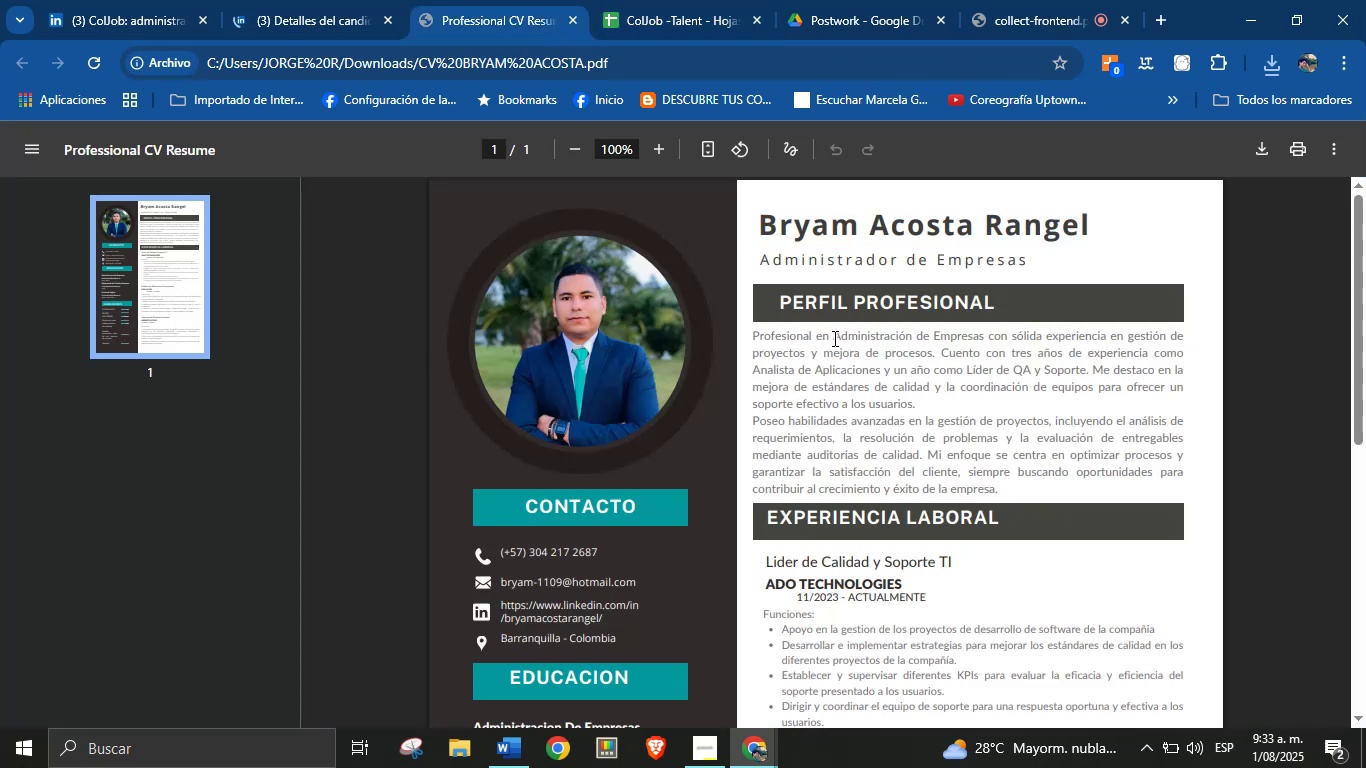 
left_click_drag(start_coordinate=[833, 338], to_coordinate=[979, 337])
 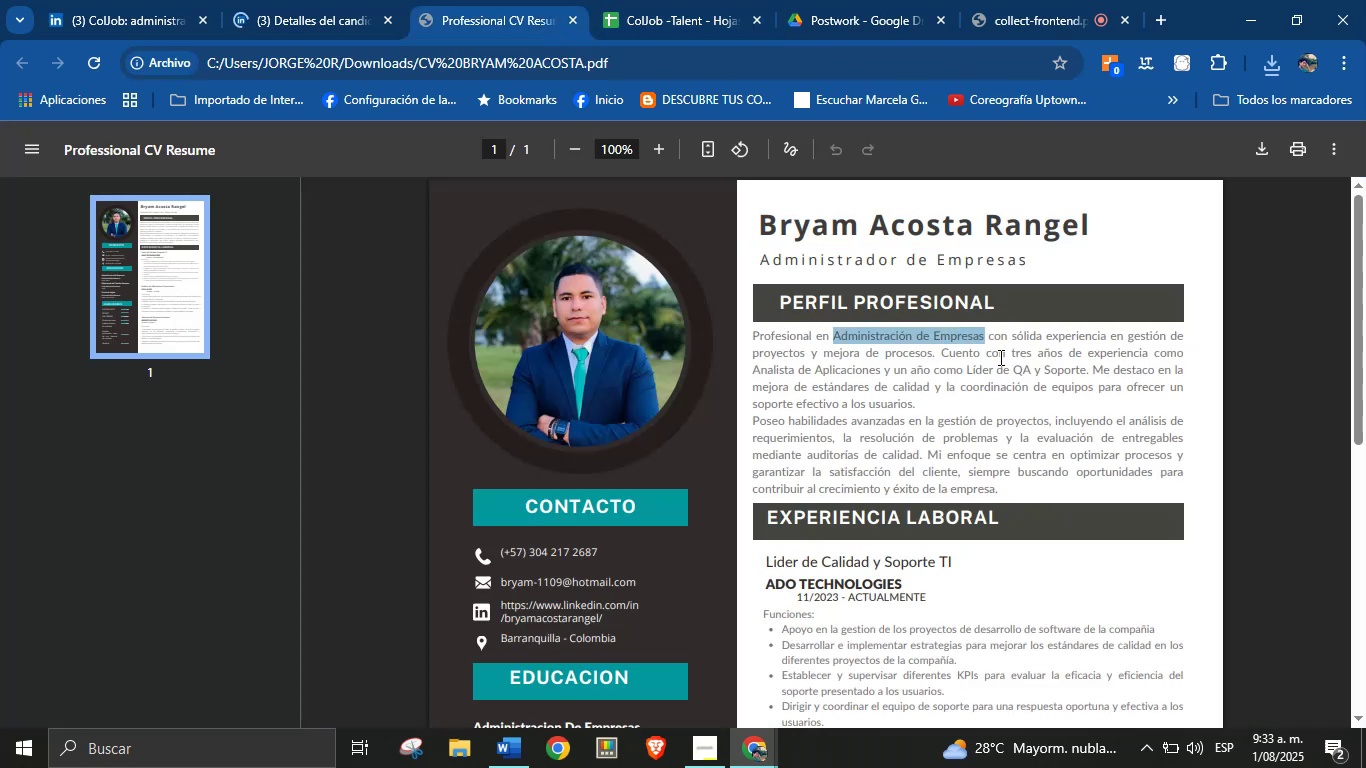 
key(Control+C)
 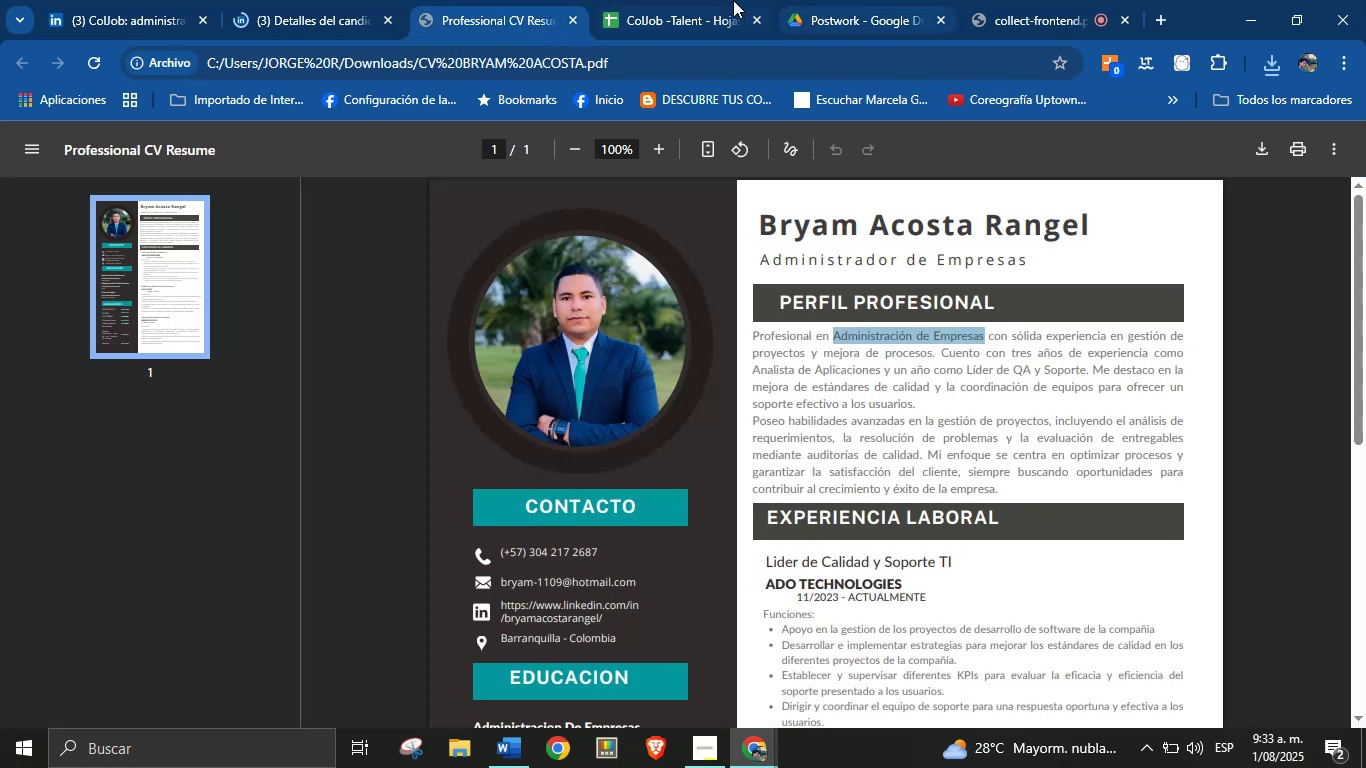 
left_click([709, 0])
 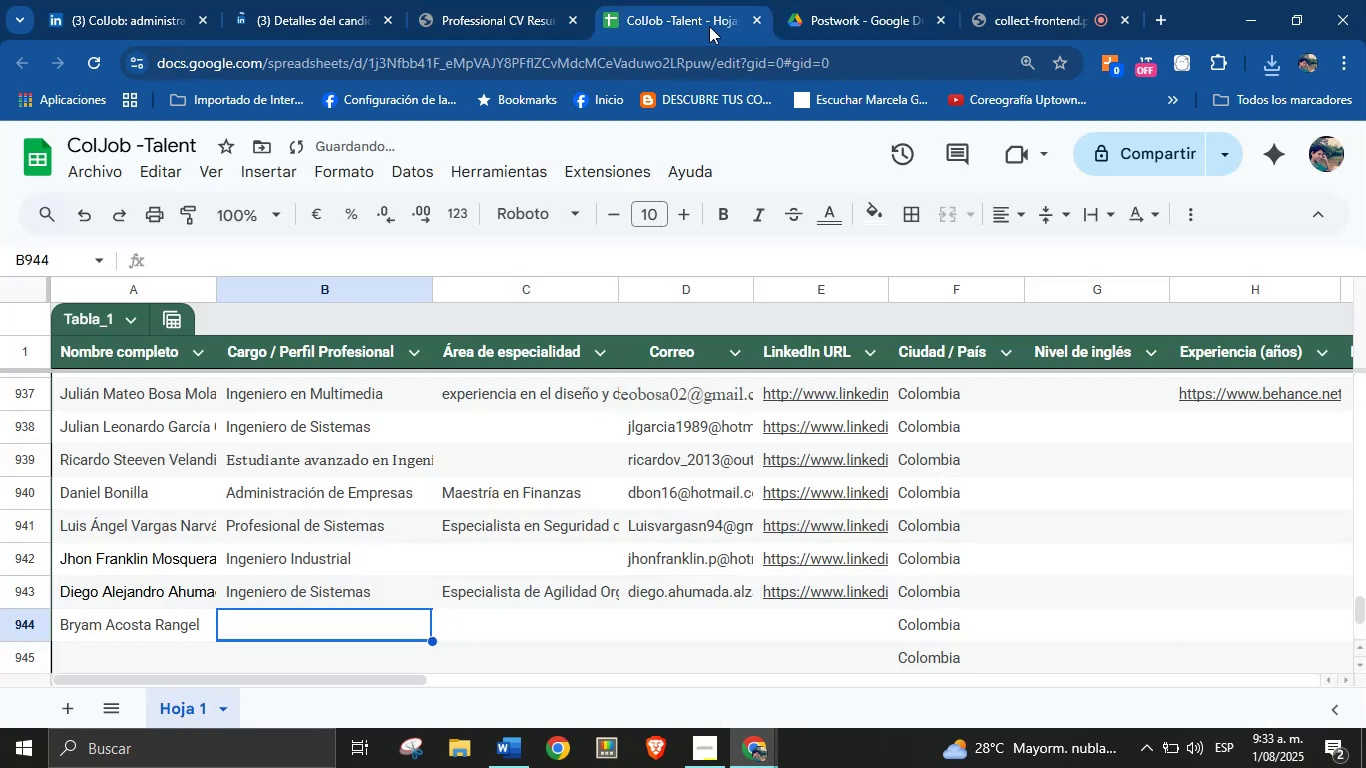 
key(Control+V)
 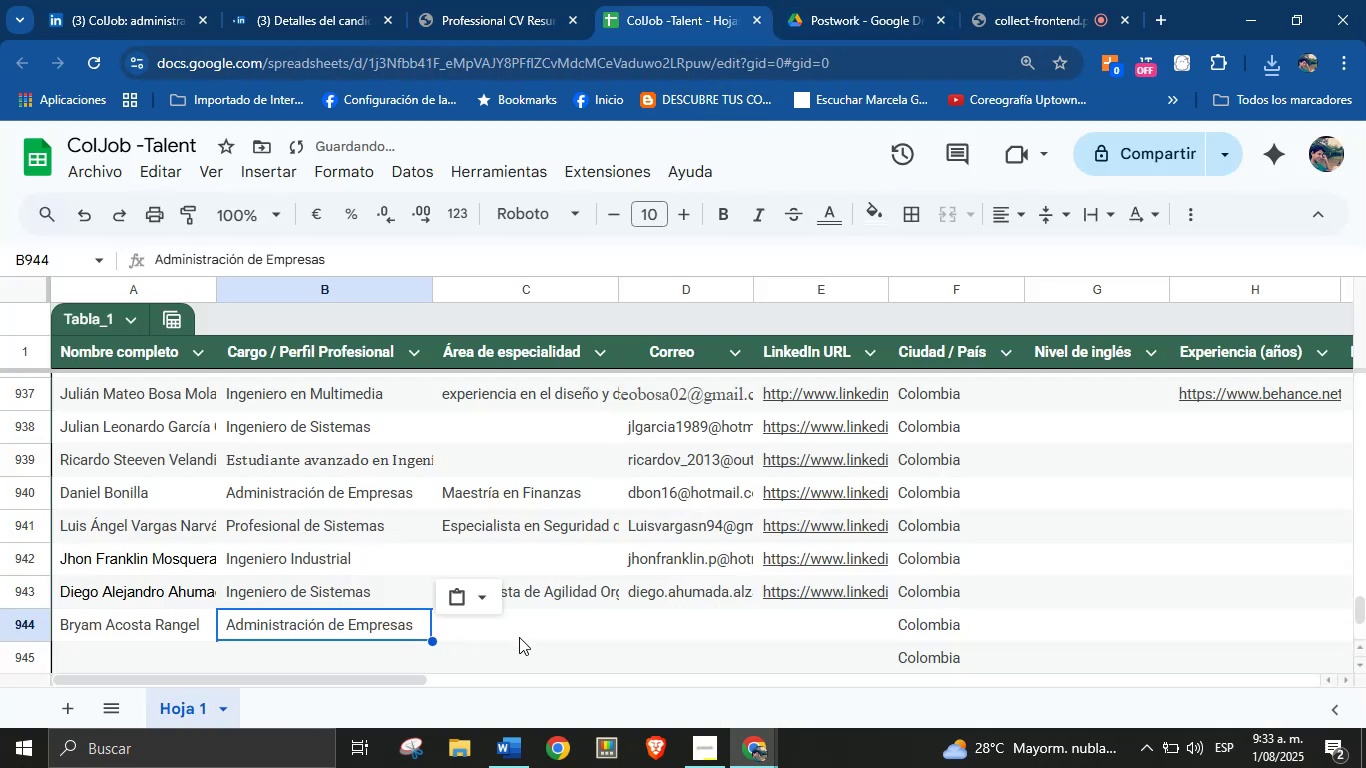 
left_click([523, 630])
 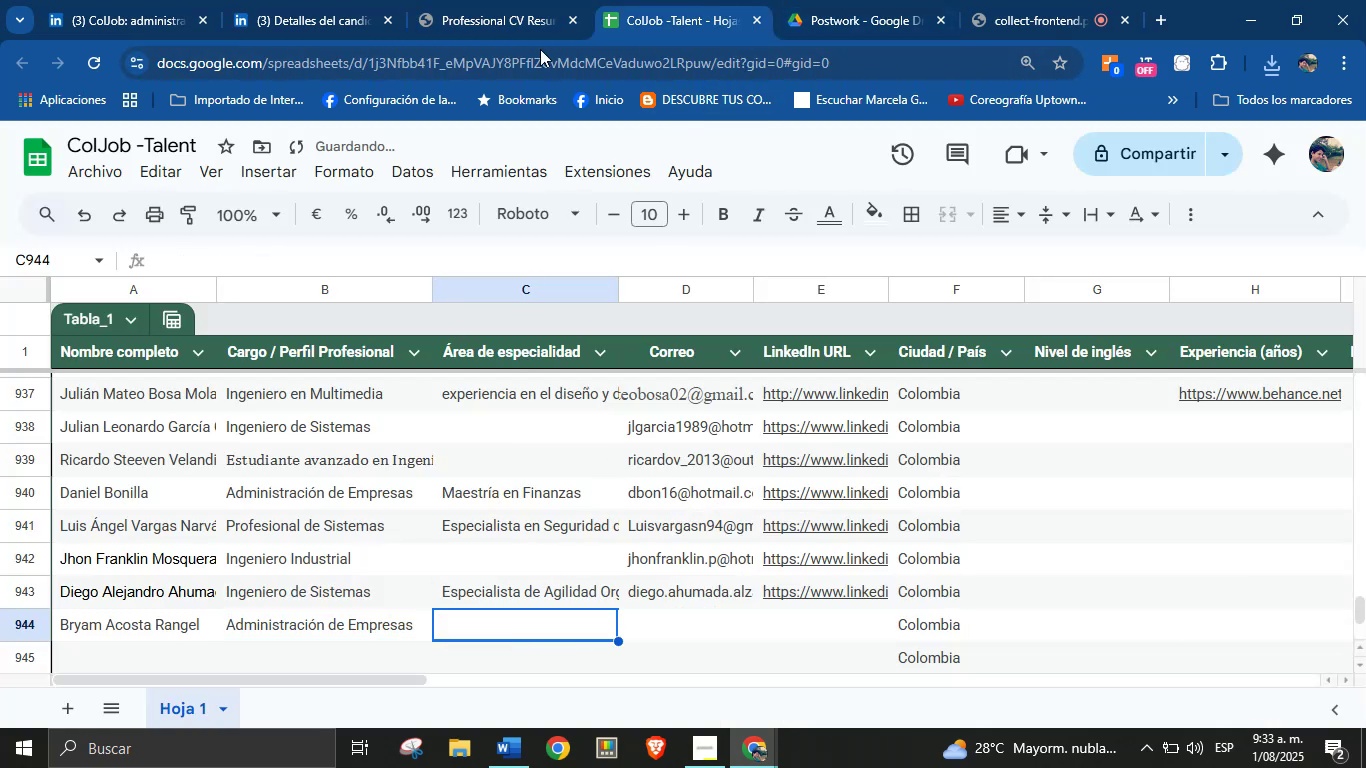 
left_click([497, 0])
 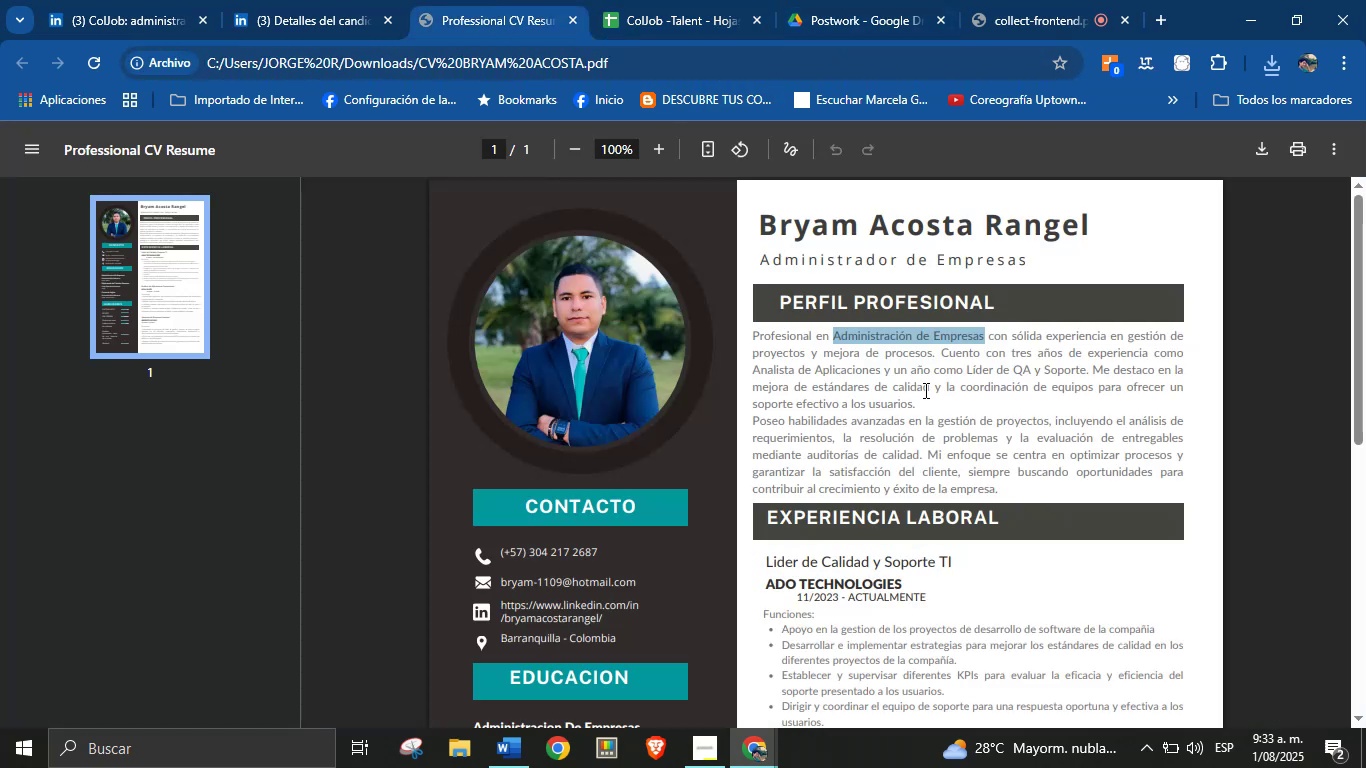 
left_click([1000, 379])
 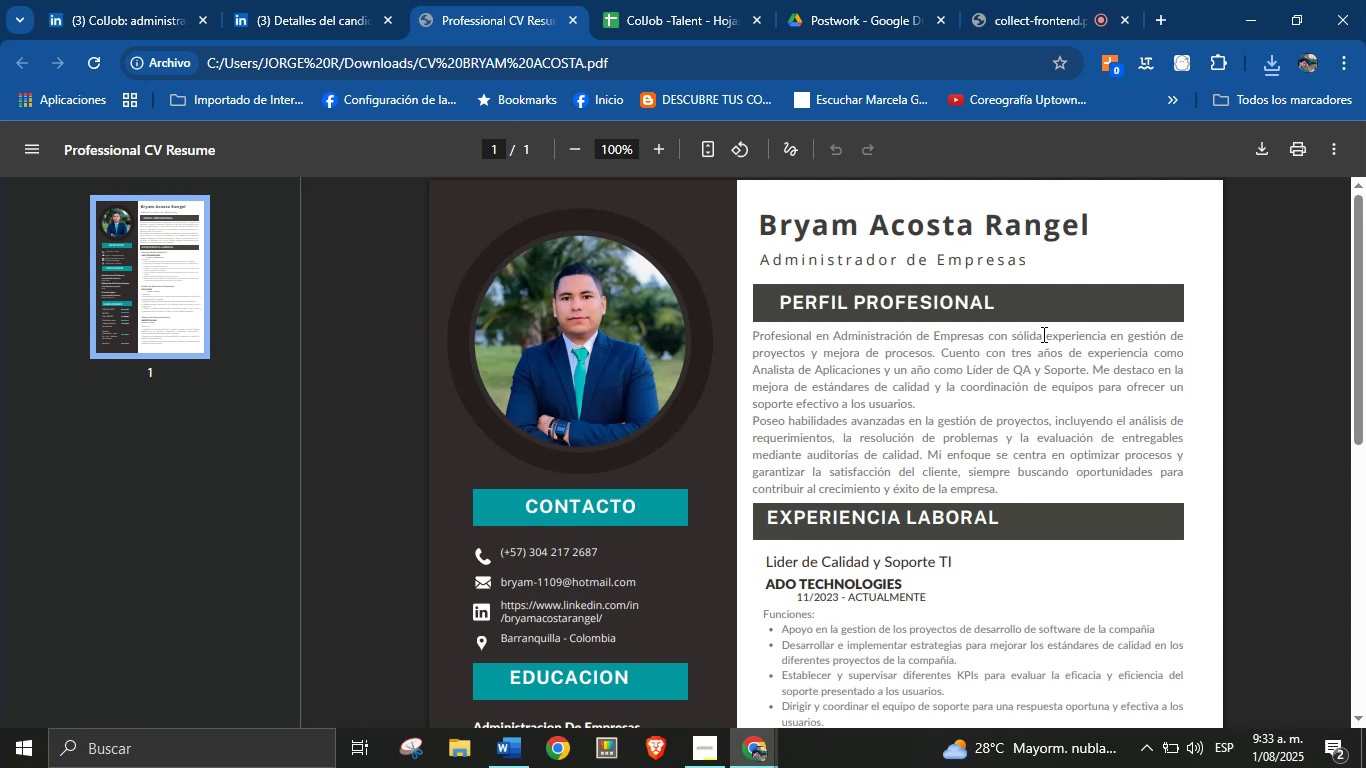 
left_click_drag(start_coordinate=[1012, 335], to_coordinate=[921, 406])
 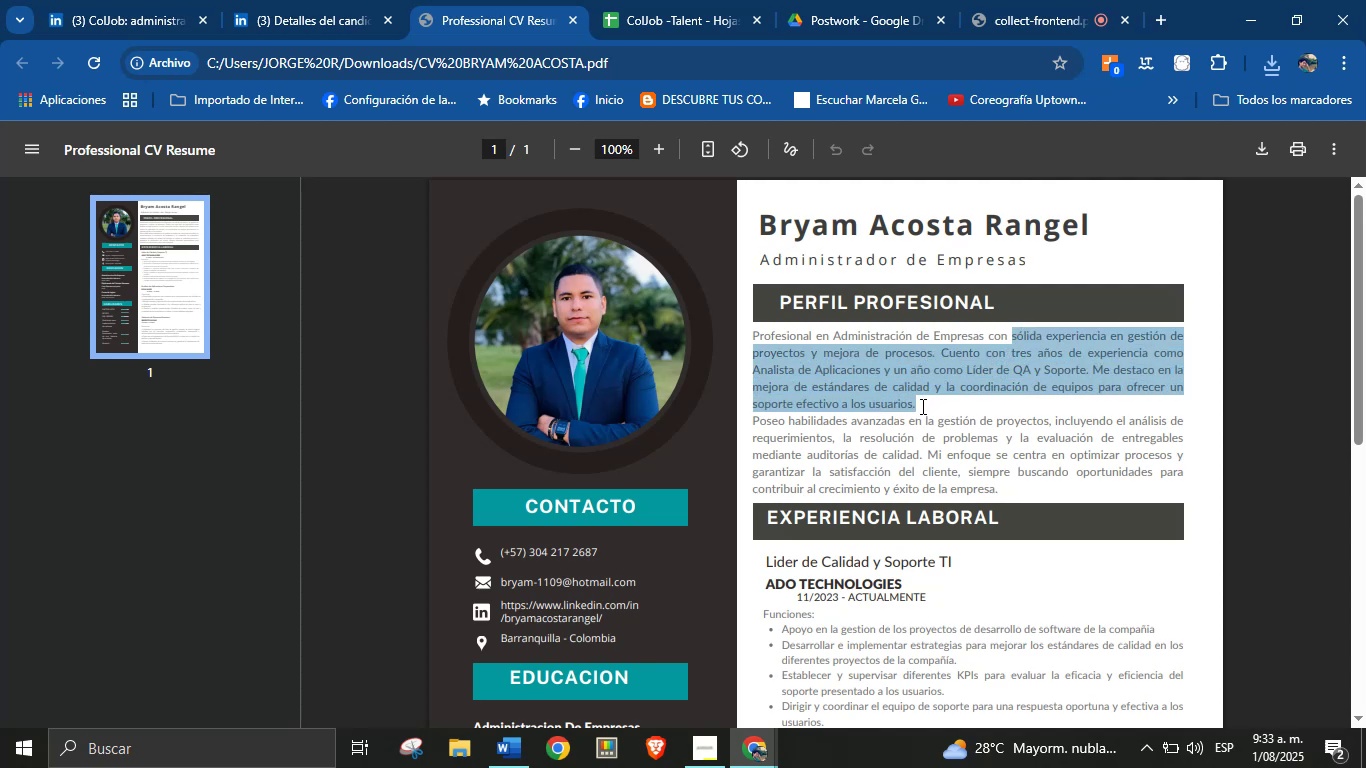 
key(Control+C)
 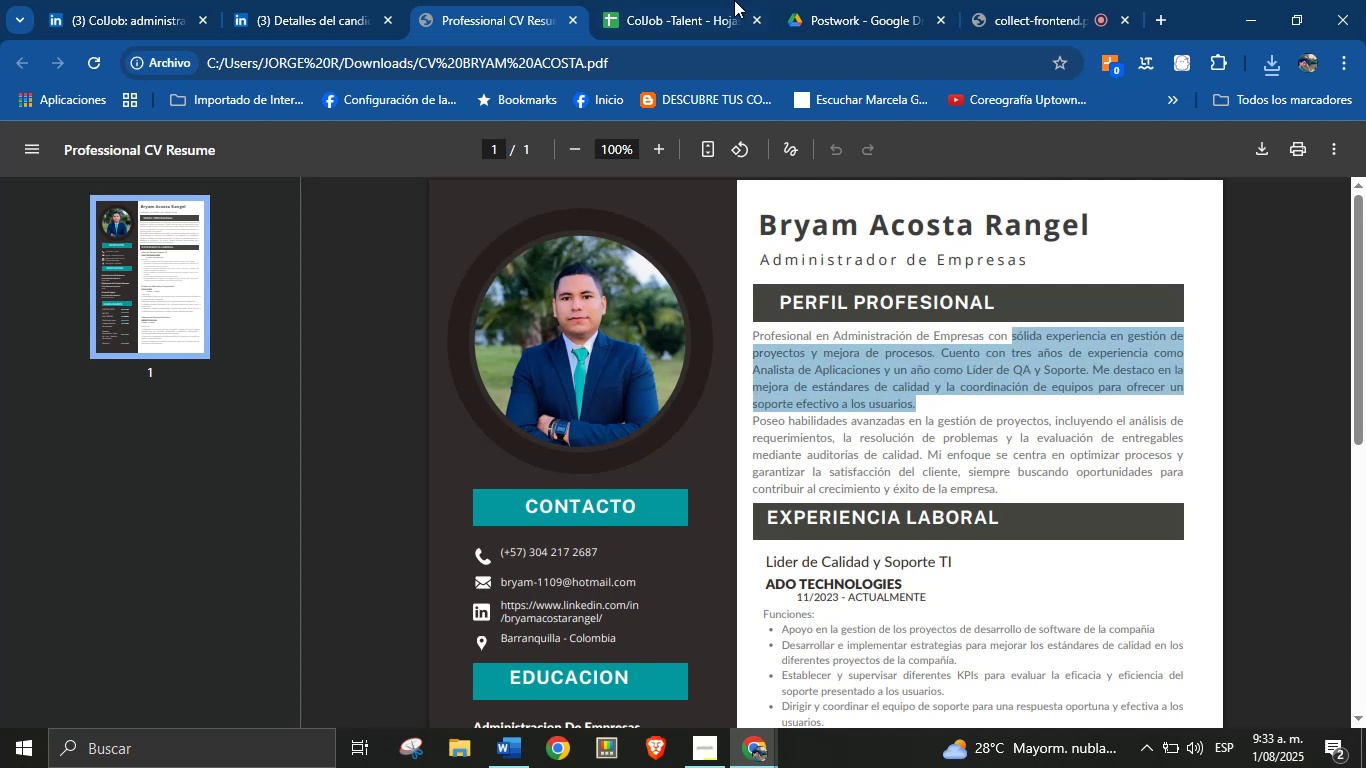 
left_click([716, 0])
 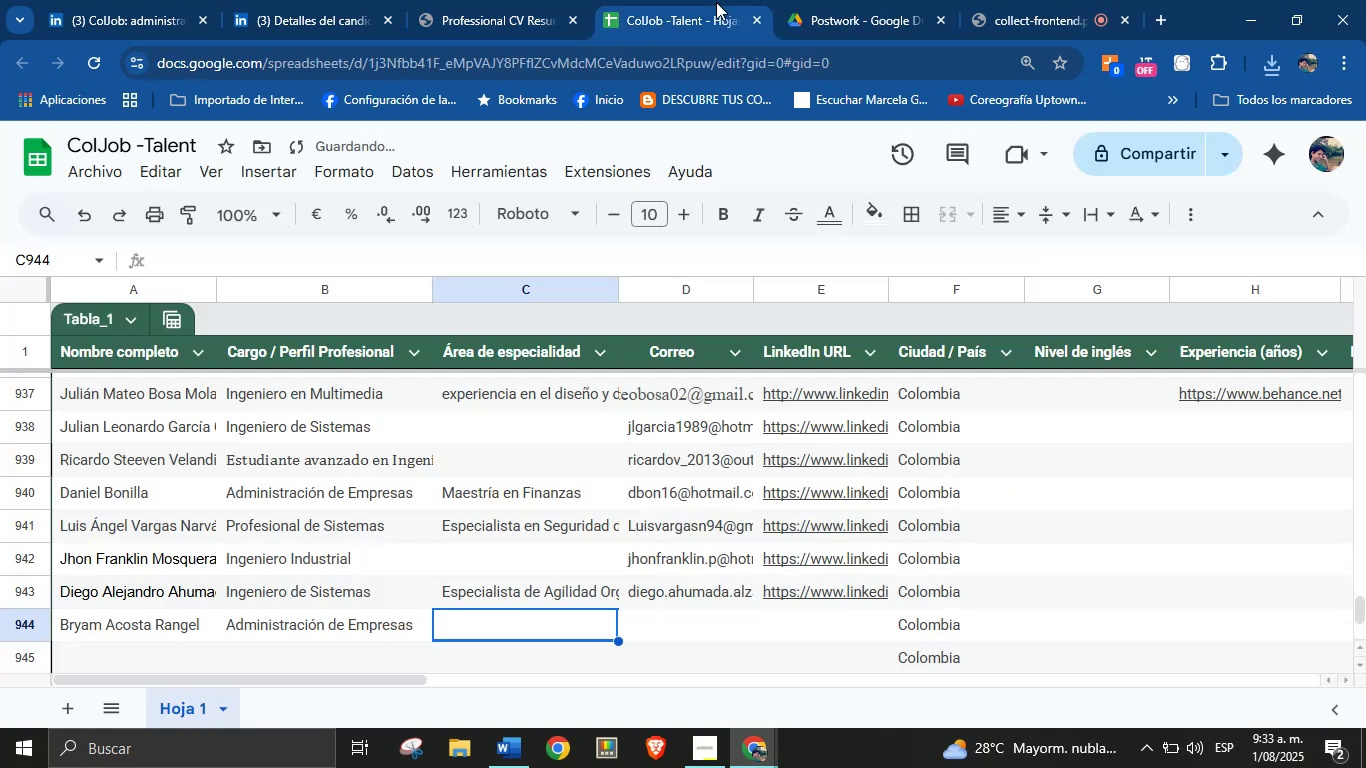 
key(Control+V)
 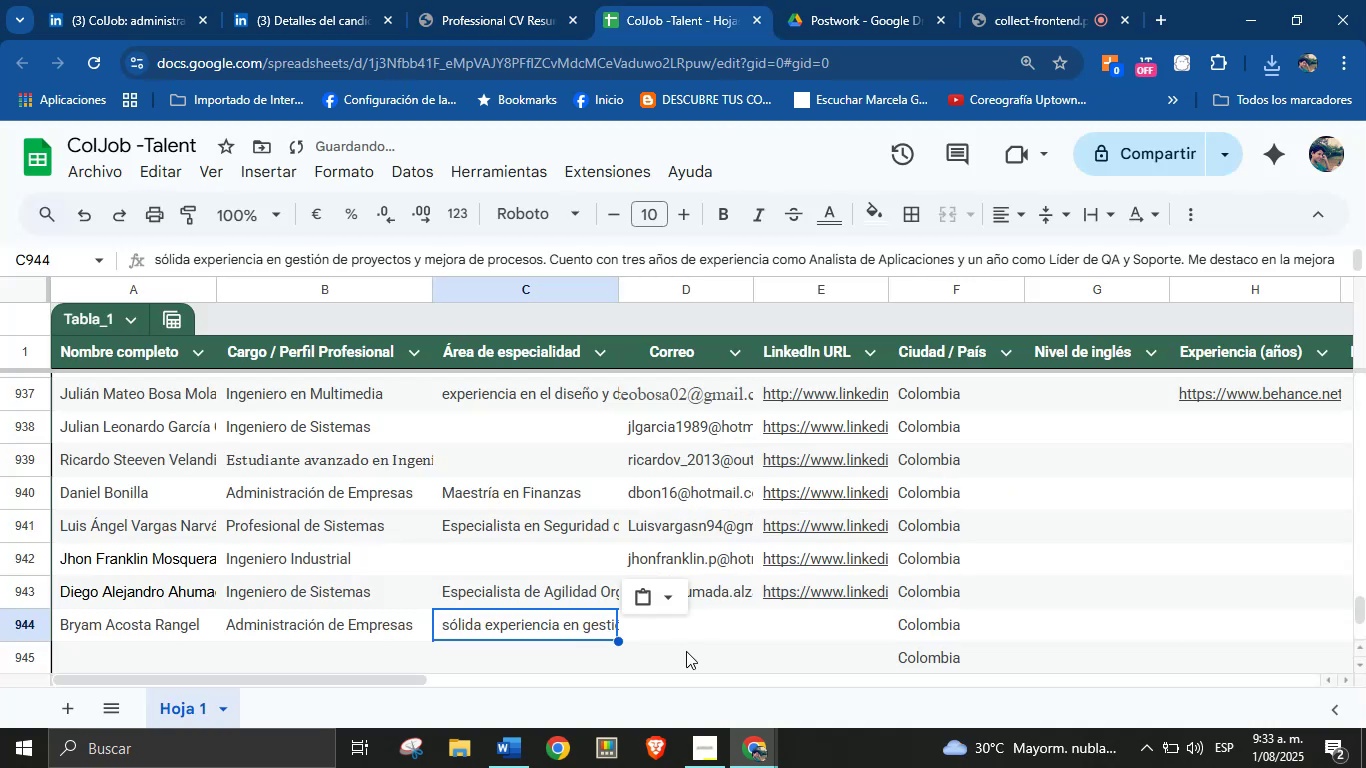 
left_click([705, 634])
 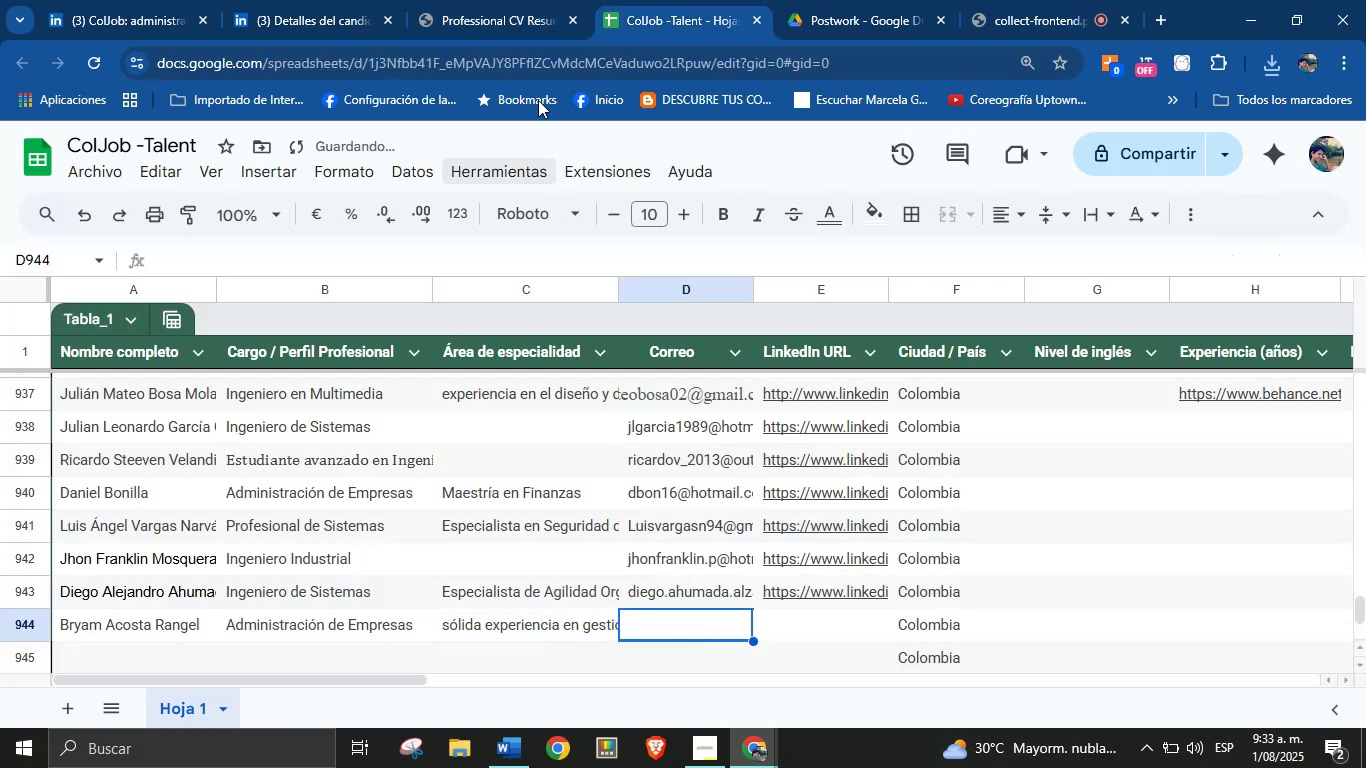 
left_click([488, 0])
 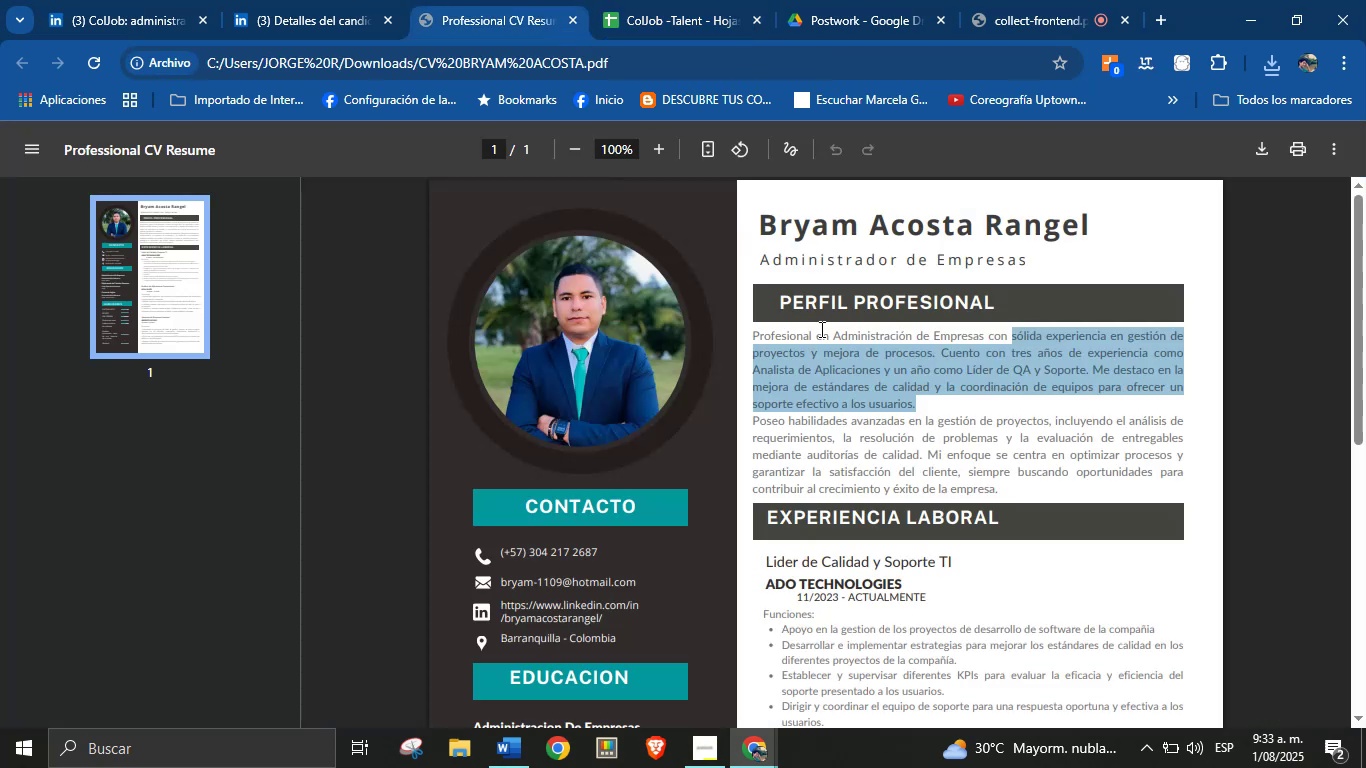 
left_click([853, 377])
 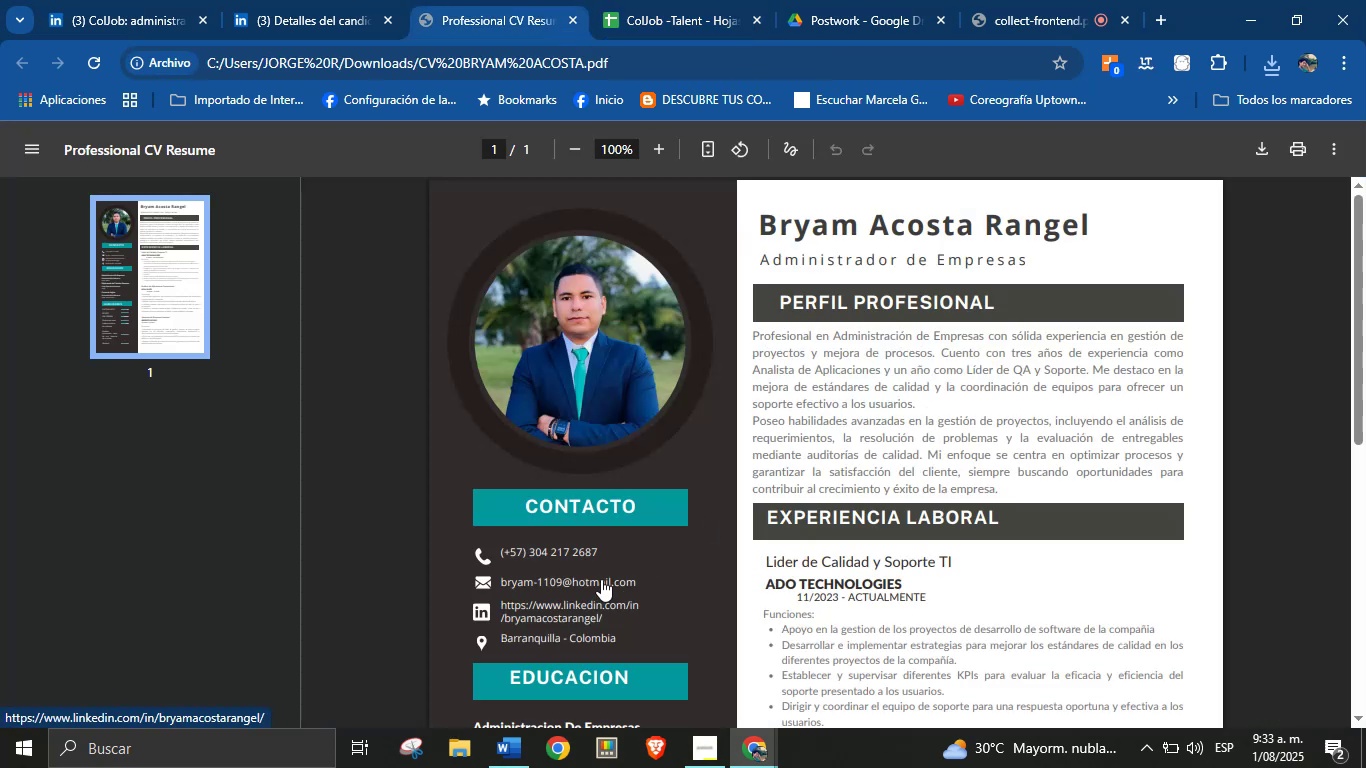 
right_click([601, 579])
 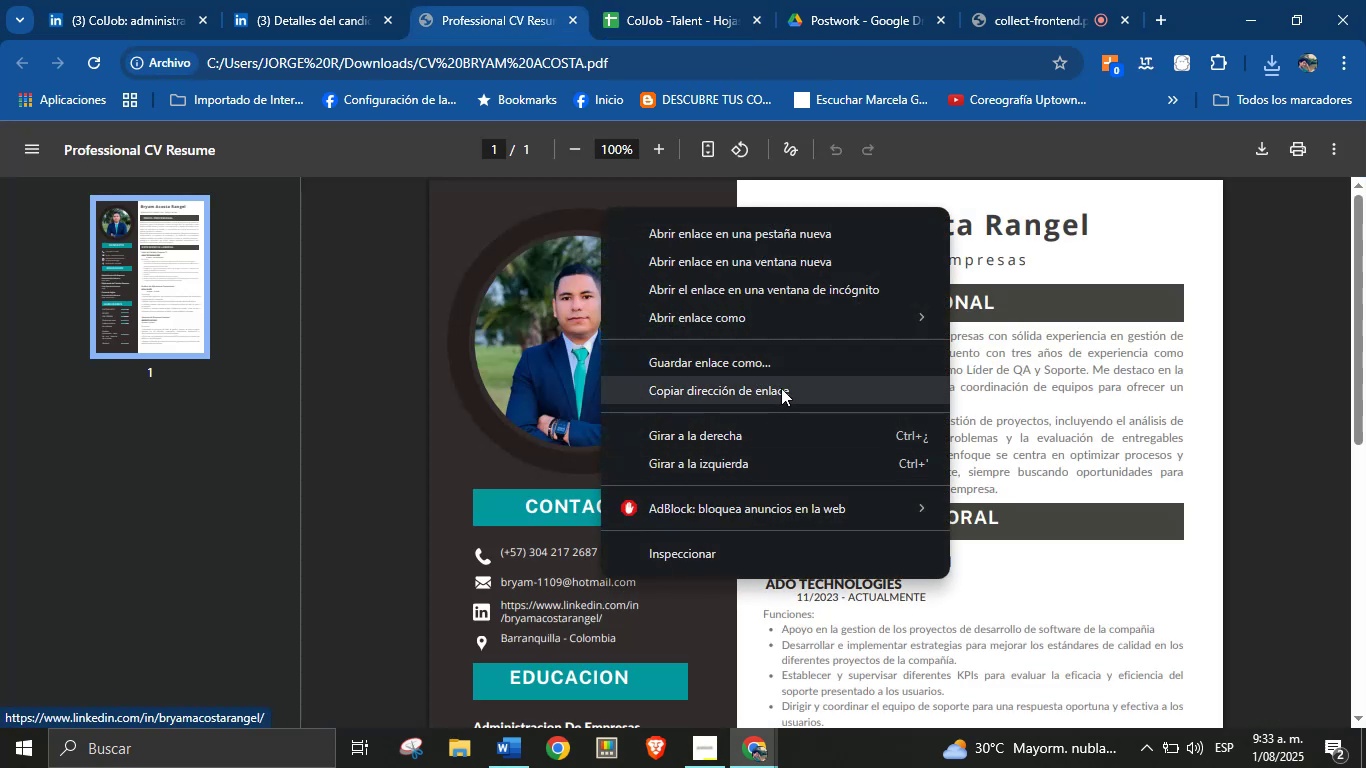 
left_click([783, 384])
 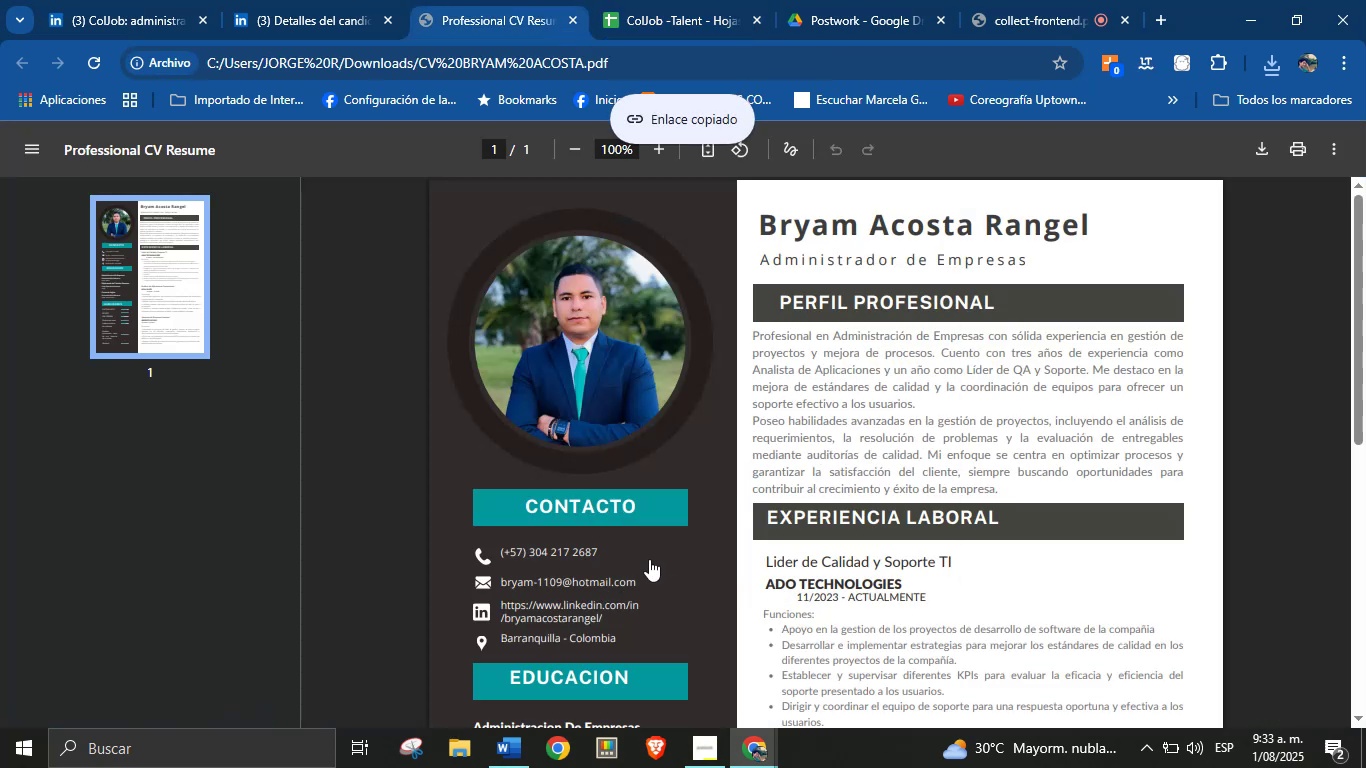 
right_click([617, 574])
 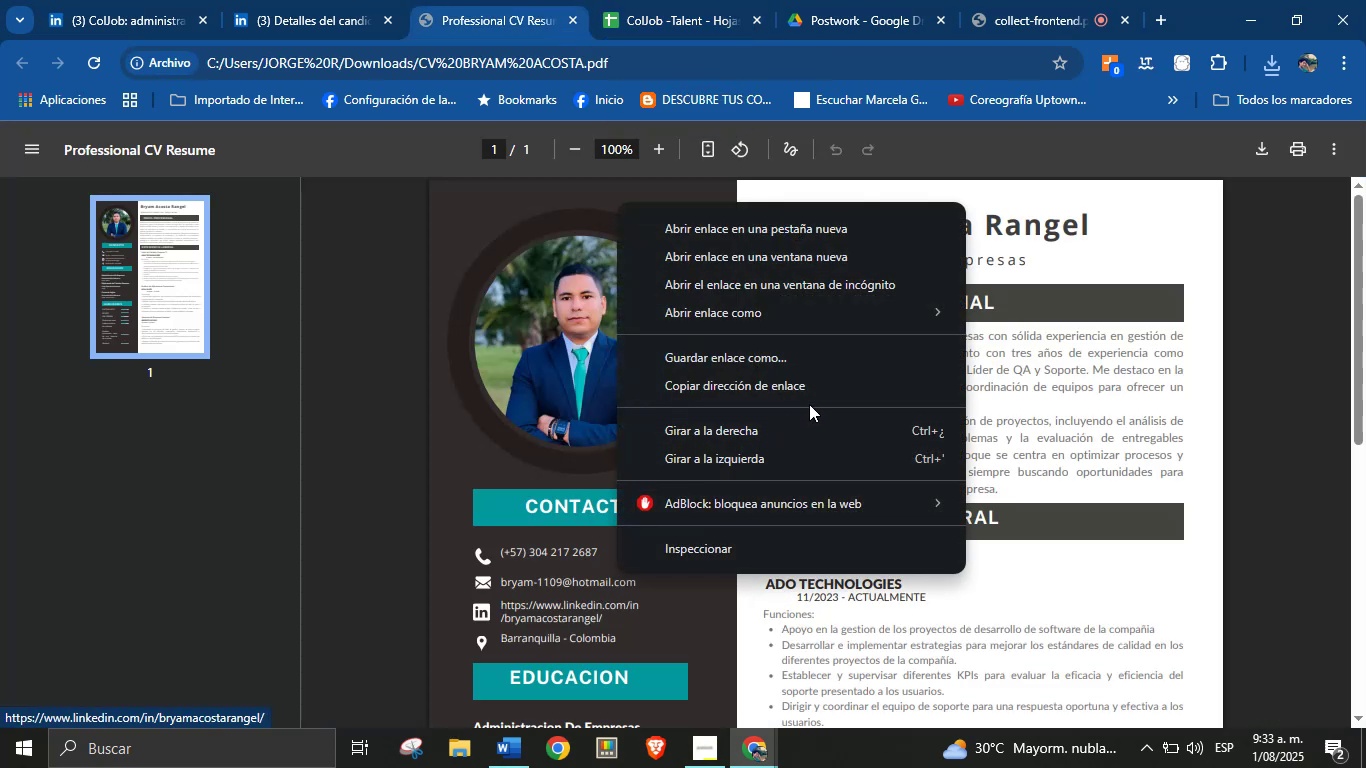 
left_click([1051, 403])
 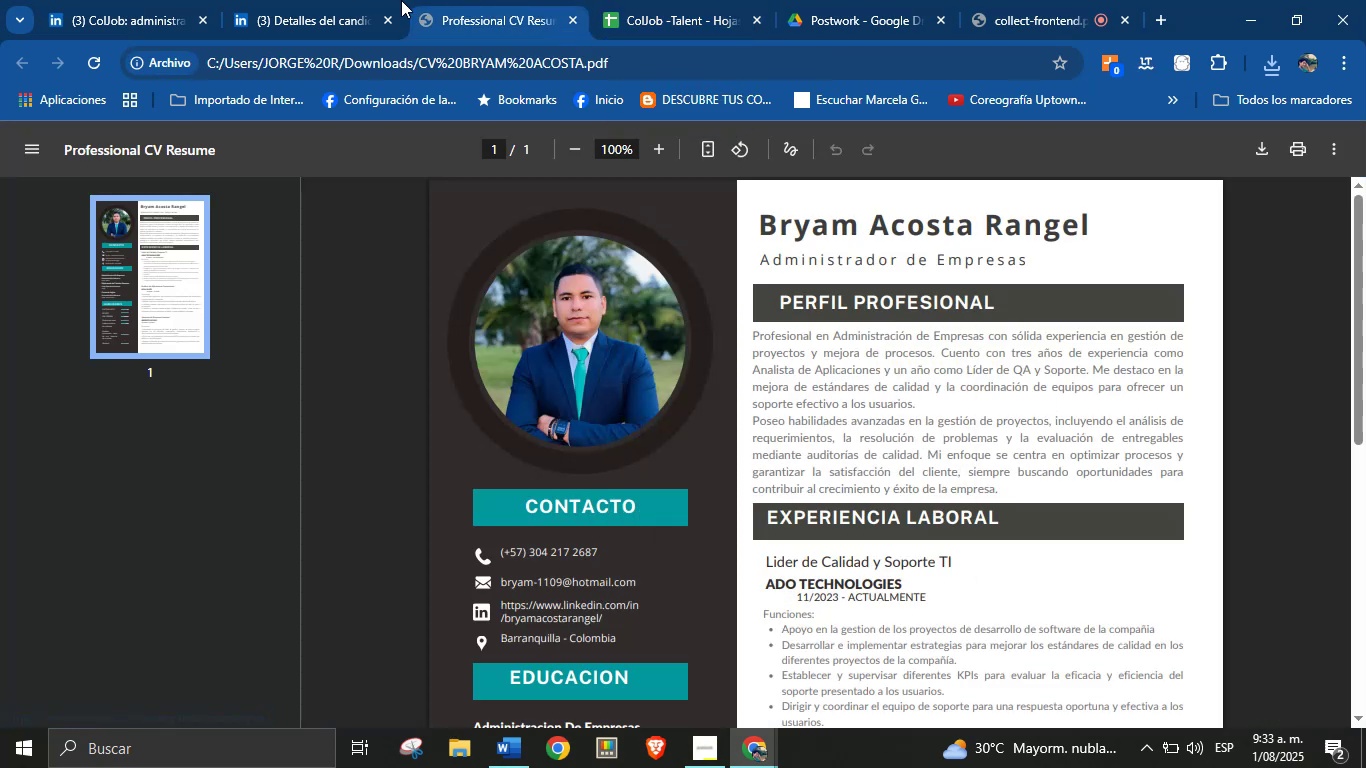 
left_click([308, 0])
 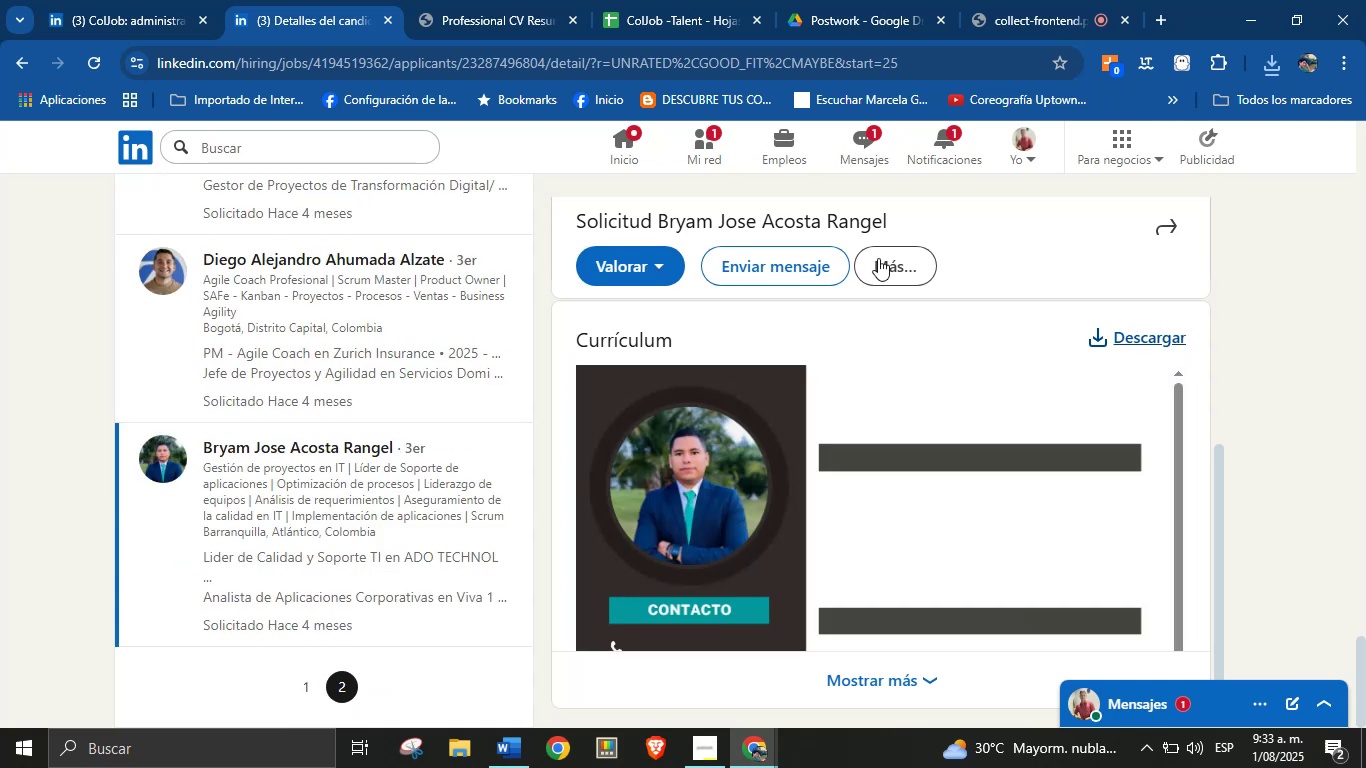 
left_click([886, 257])
 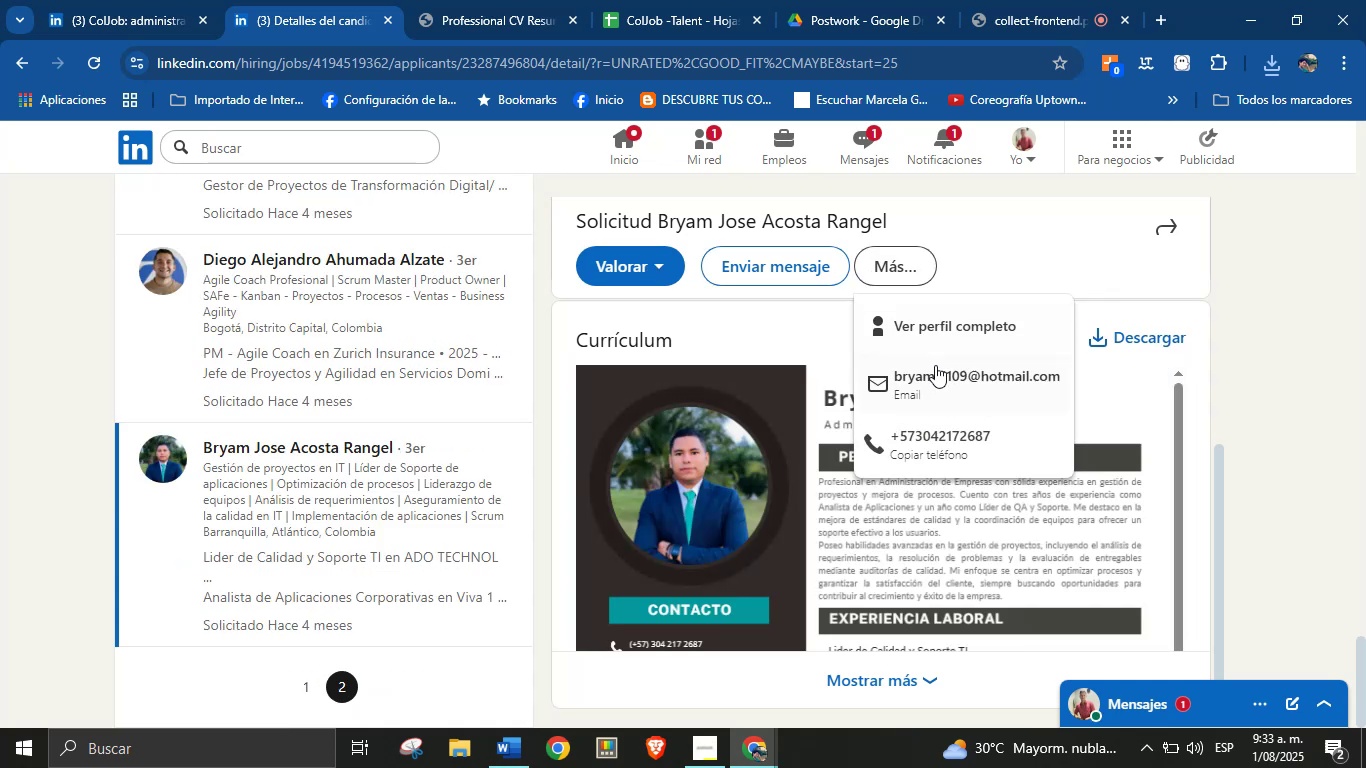 
right_click([946, 379])
 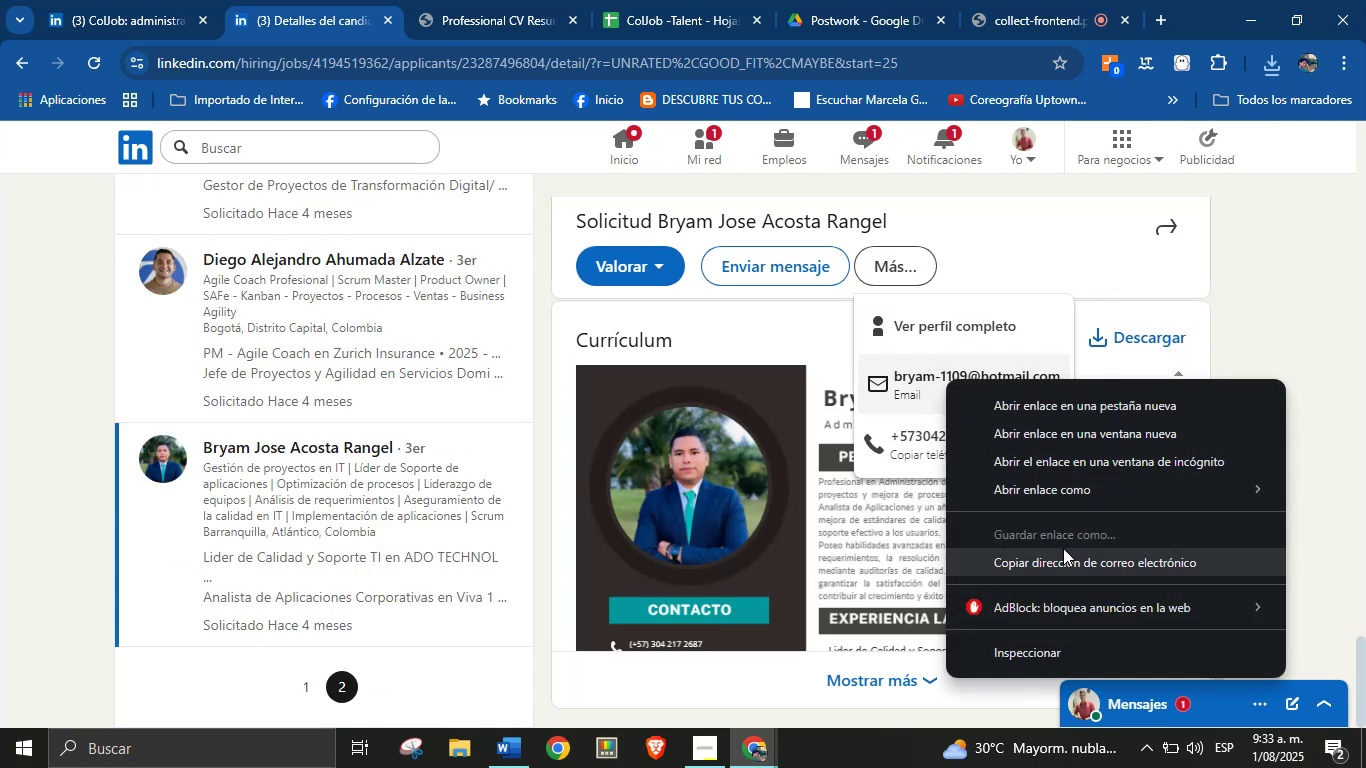 
left_click([1063, 555])
 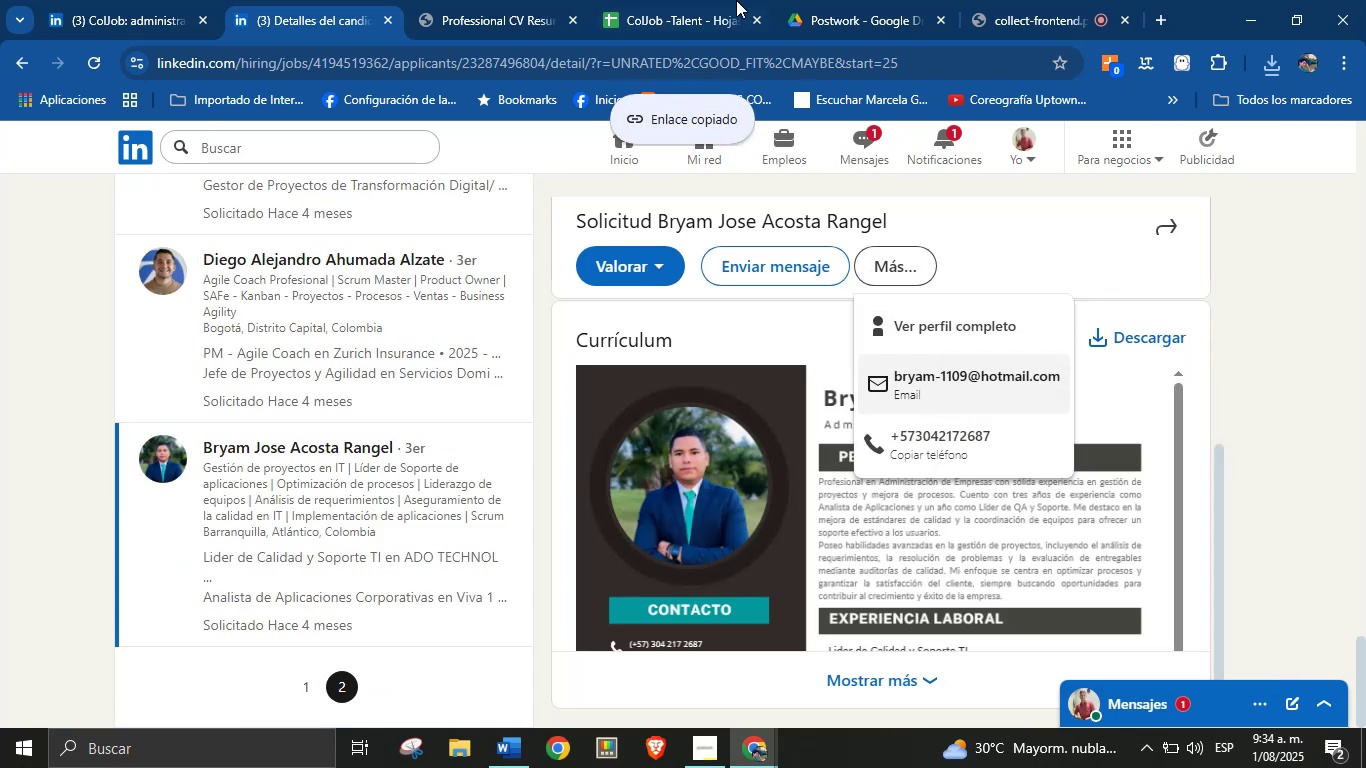 
left_click([686, 0])
 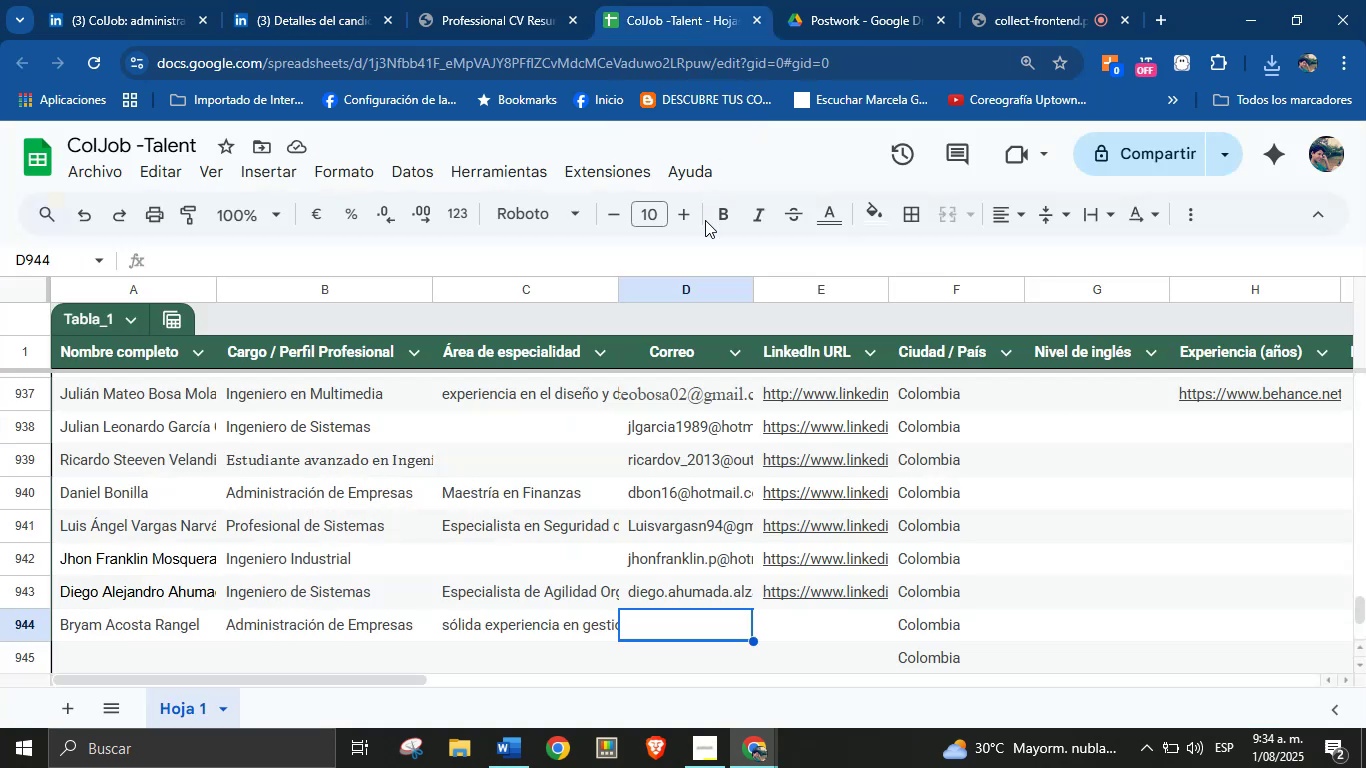 
key(Control+V)
 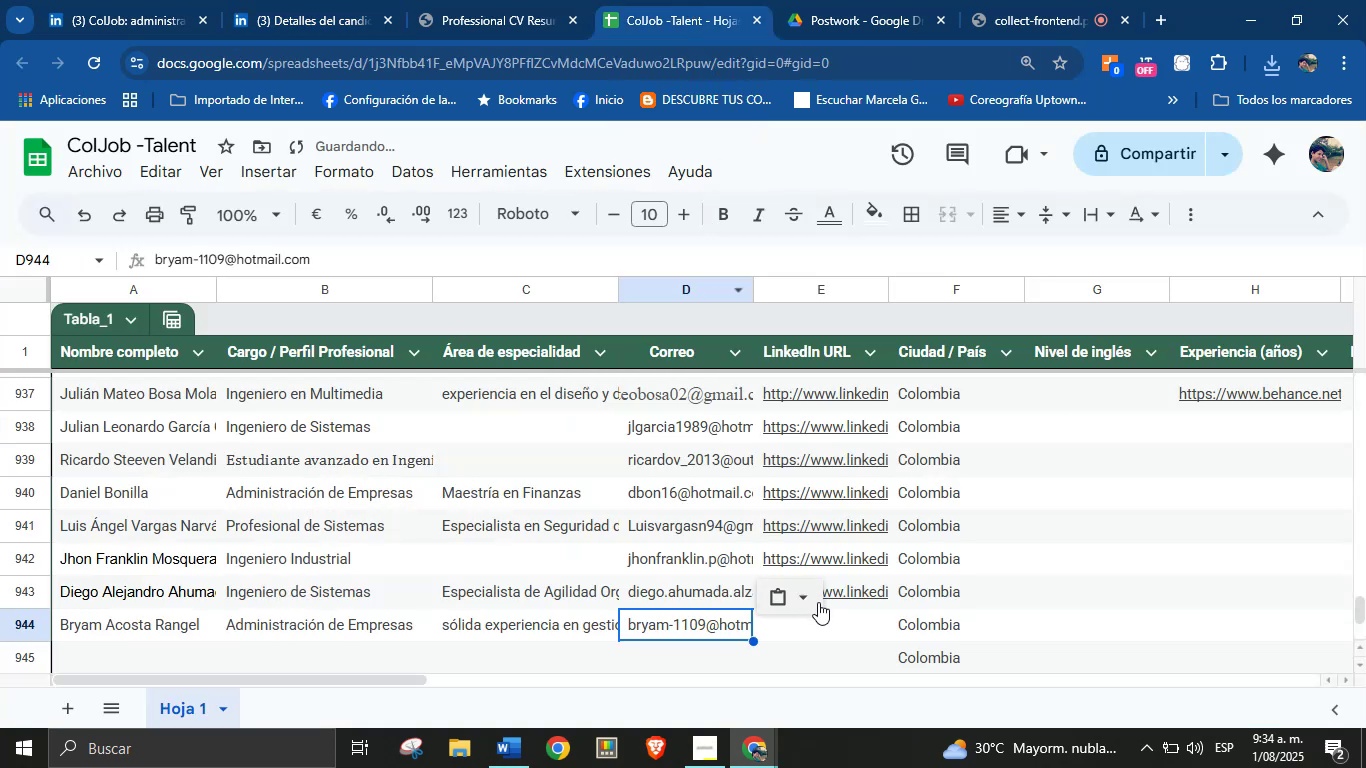 
left_click([825, 625])
 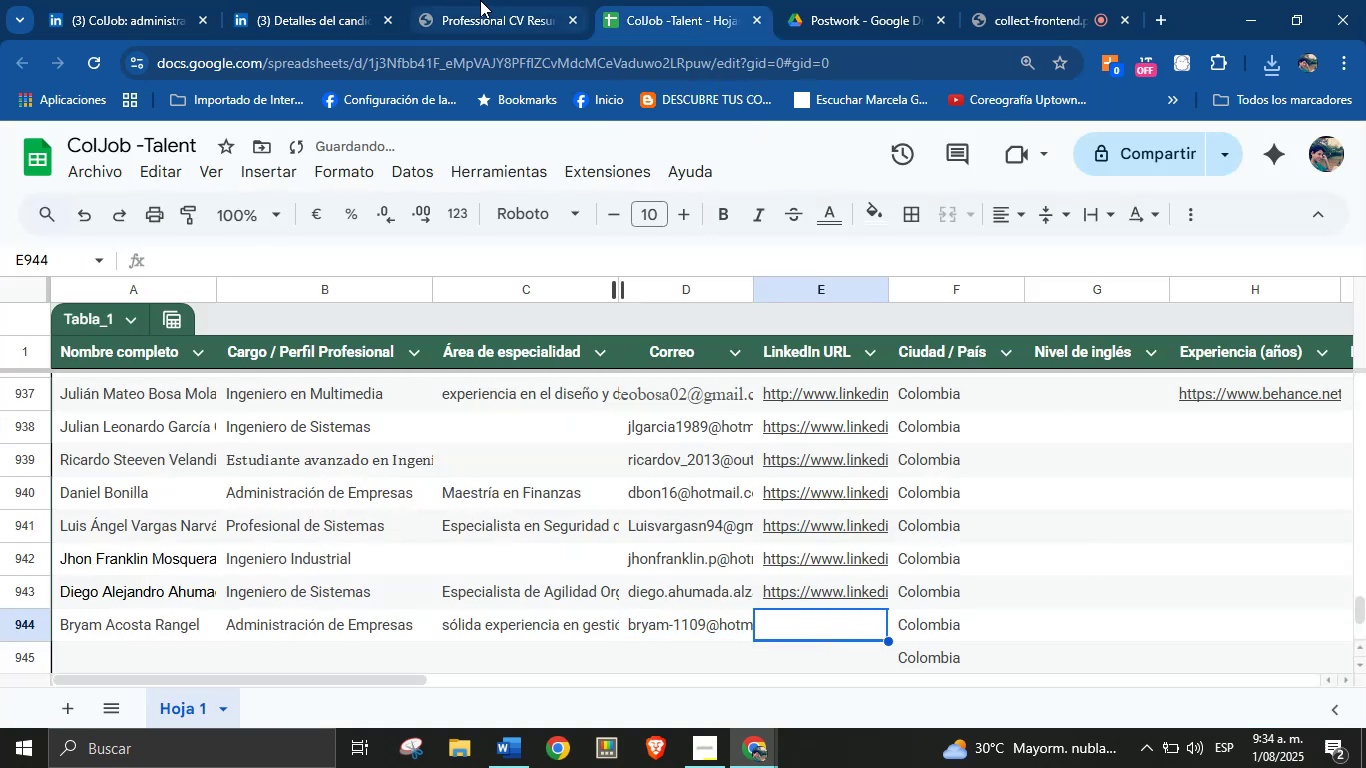 
left_click([332, 0])
 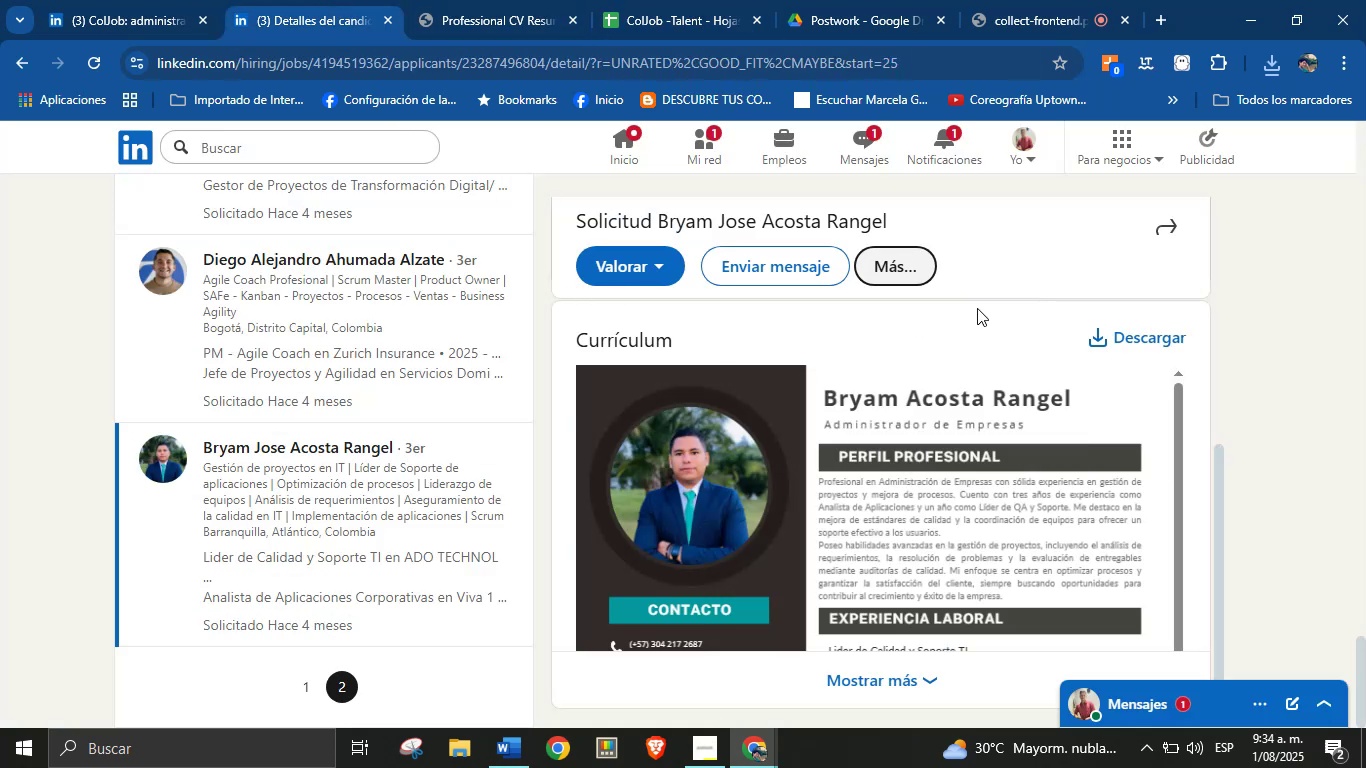 
left_click([906, 267])
 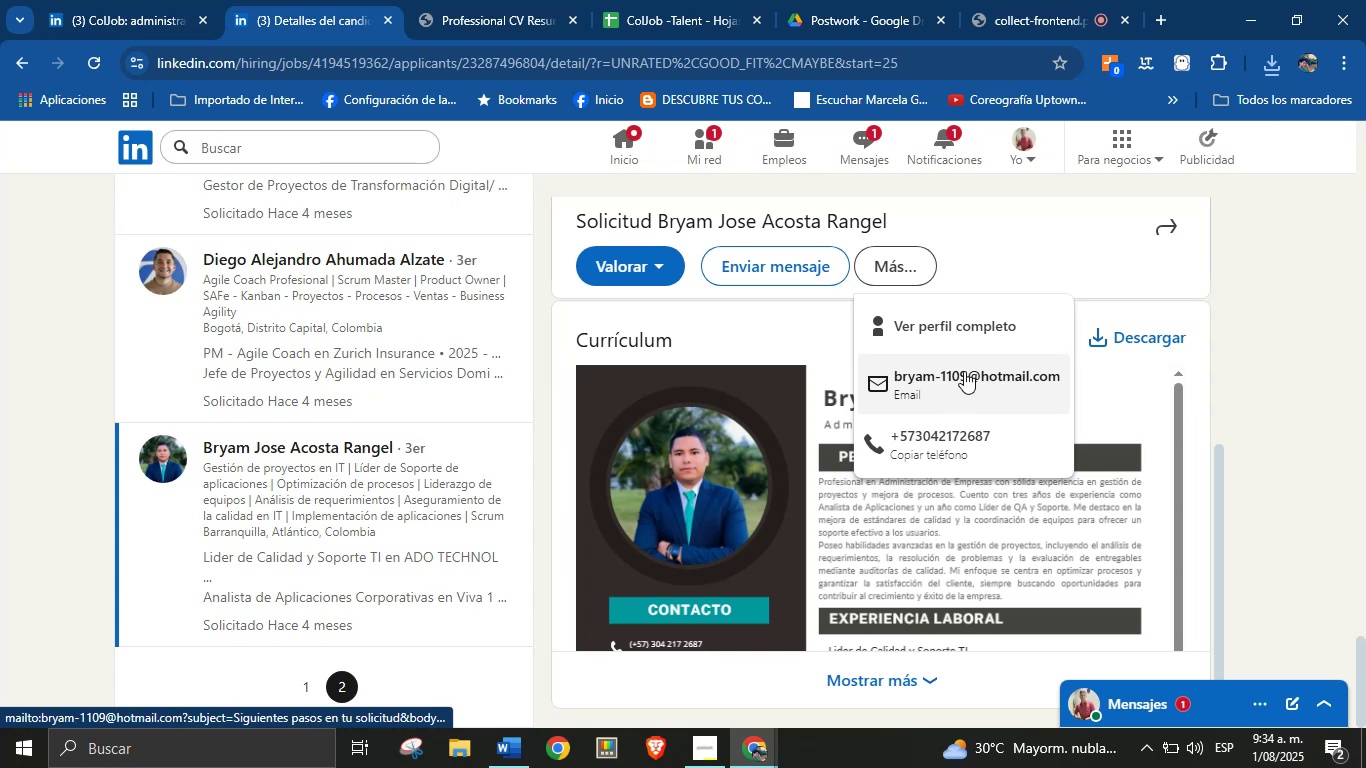 
right_click([966, 322])
 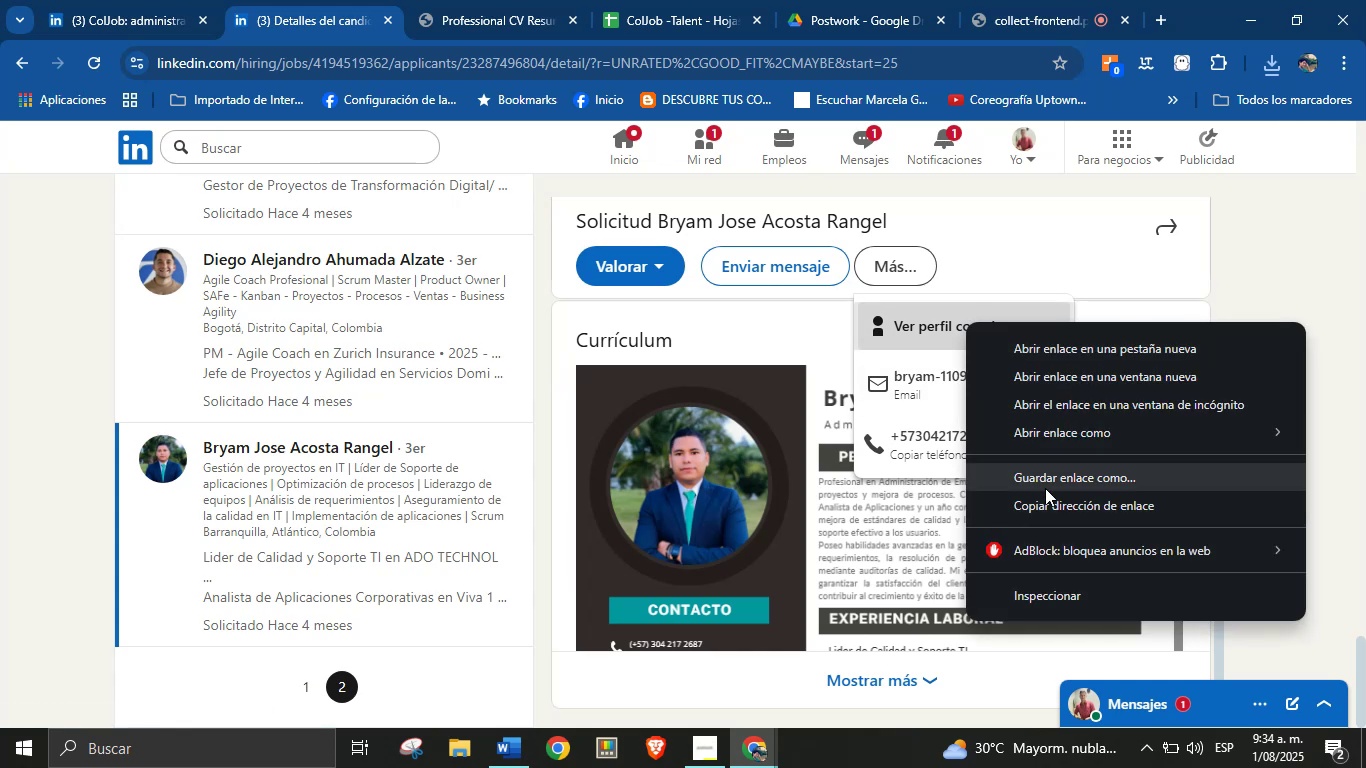 
left_click([1050, 497])
 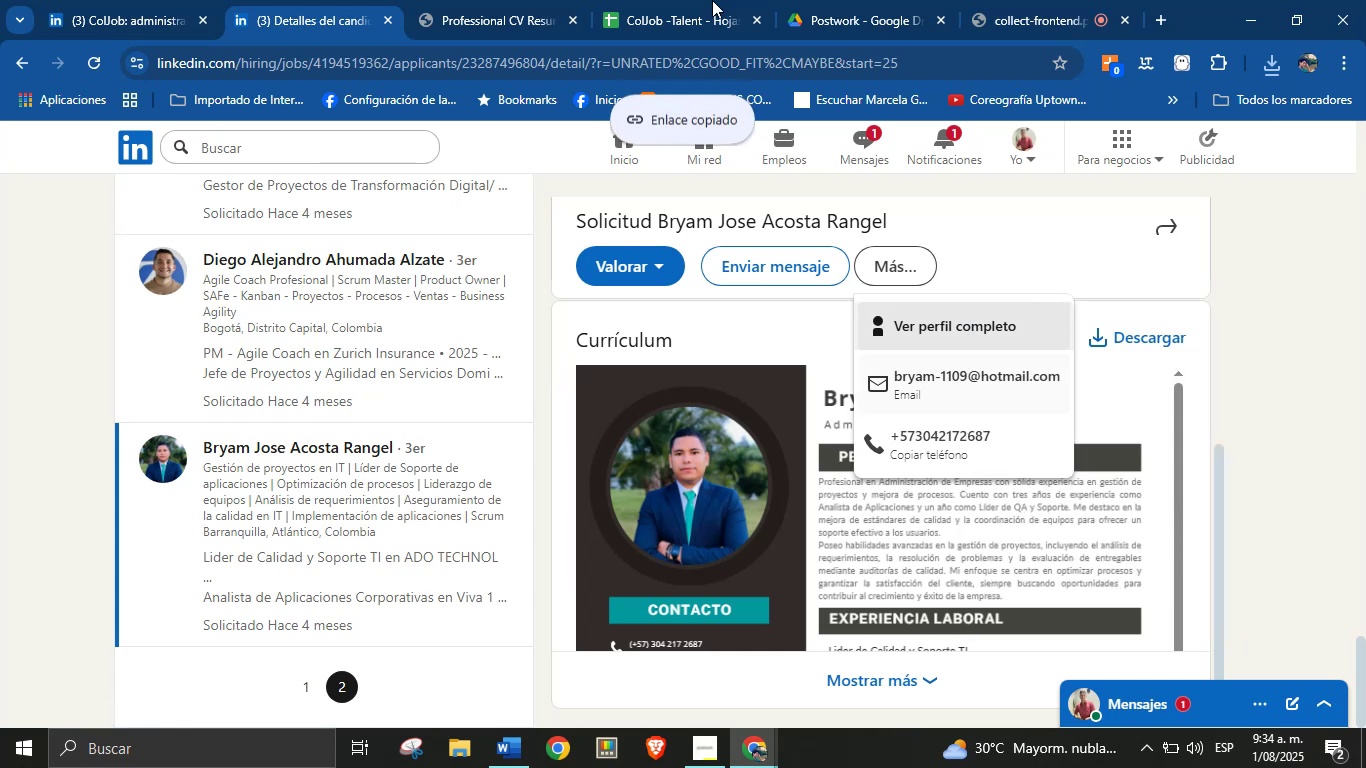 
left_click([685, 0])
 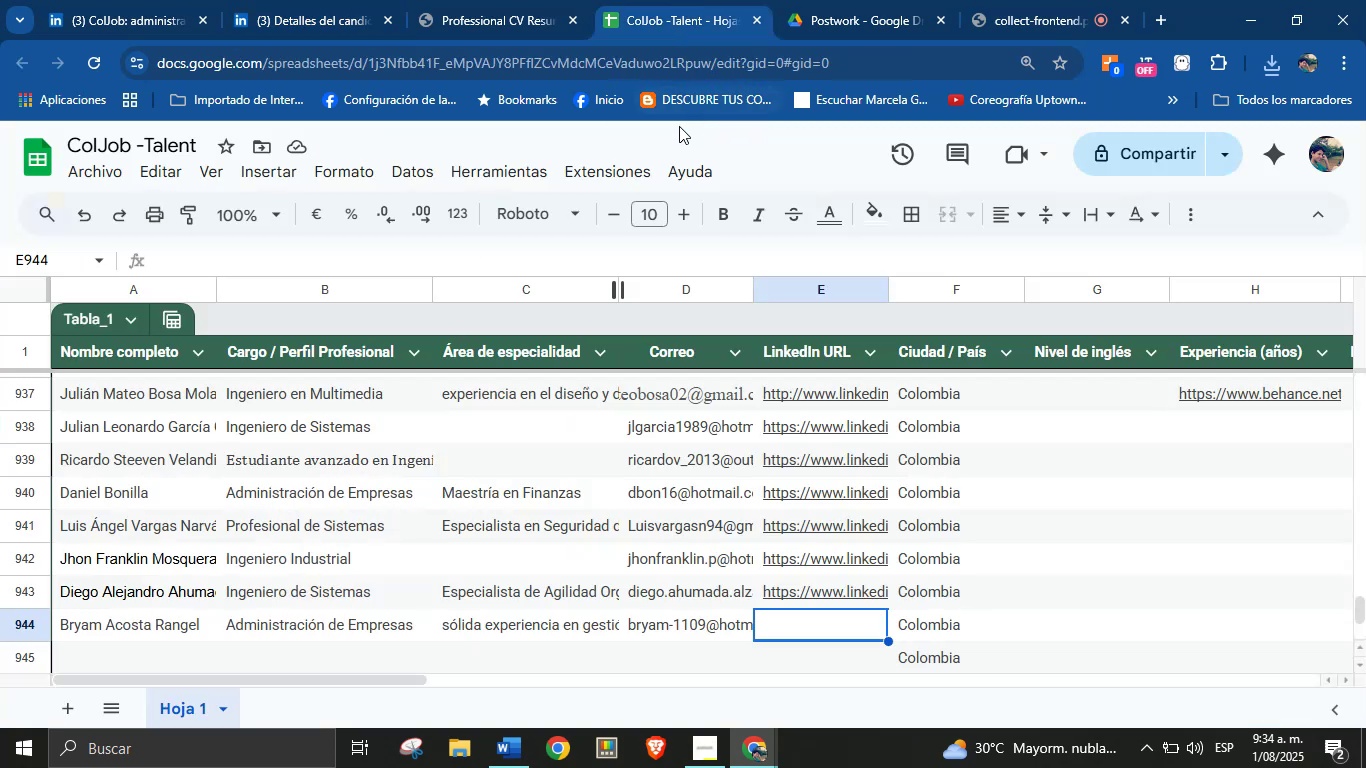 
key(Control+V)
 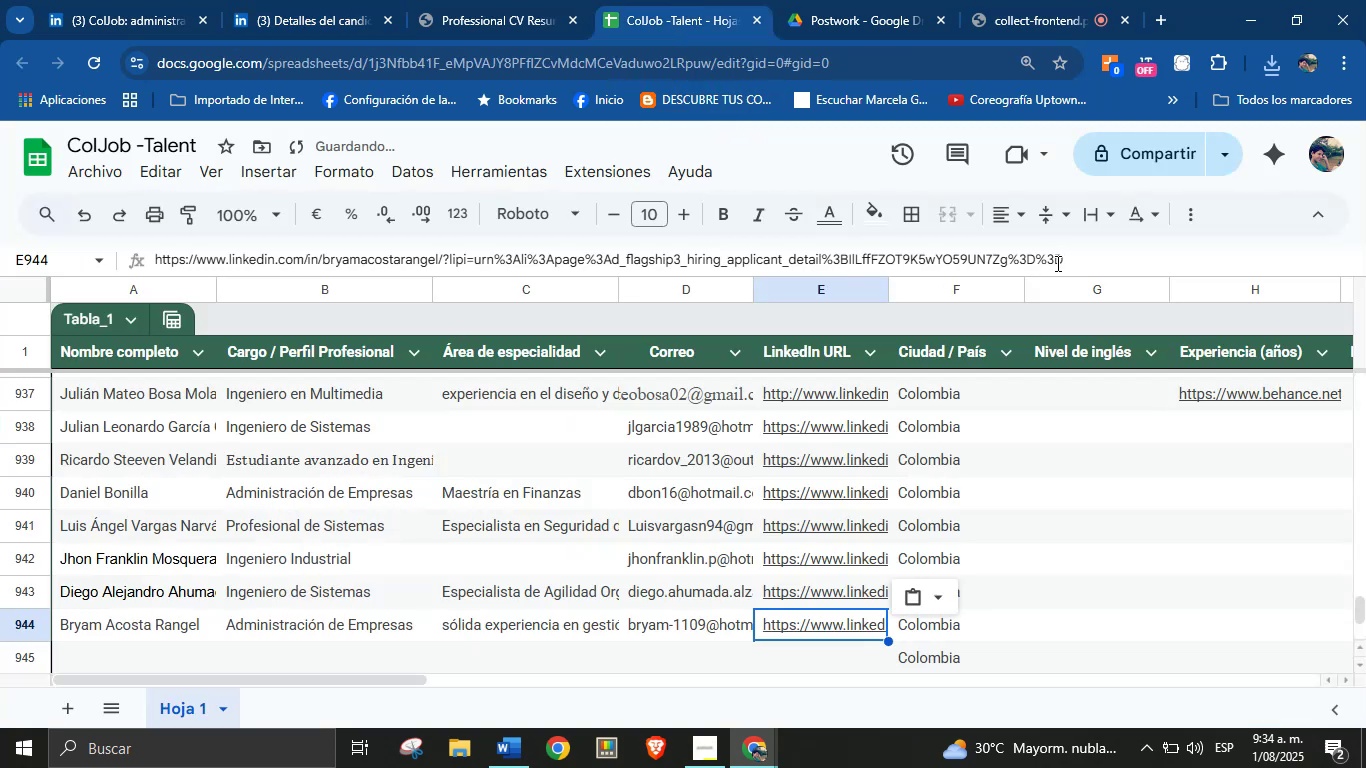 
left_click_drag(start_coordinate=[1072, 263], to_coordinate=[454, 258])
 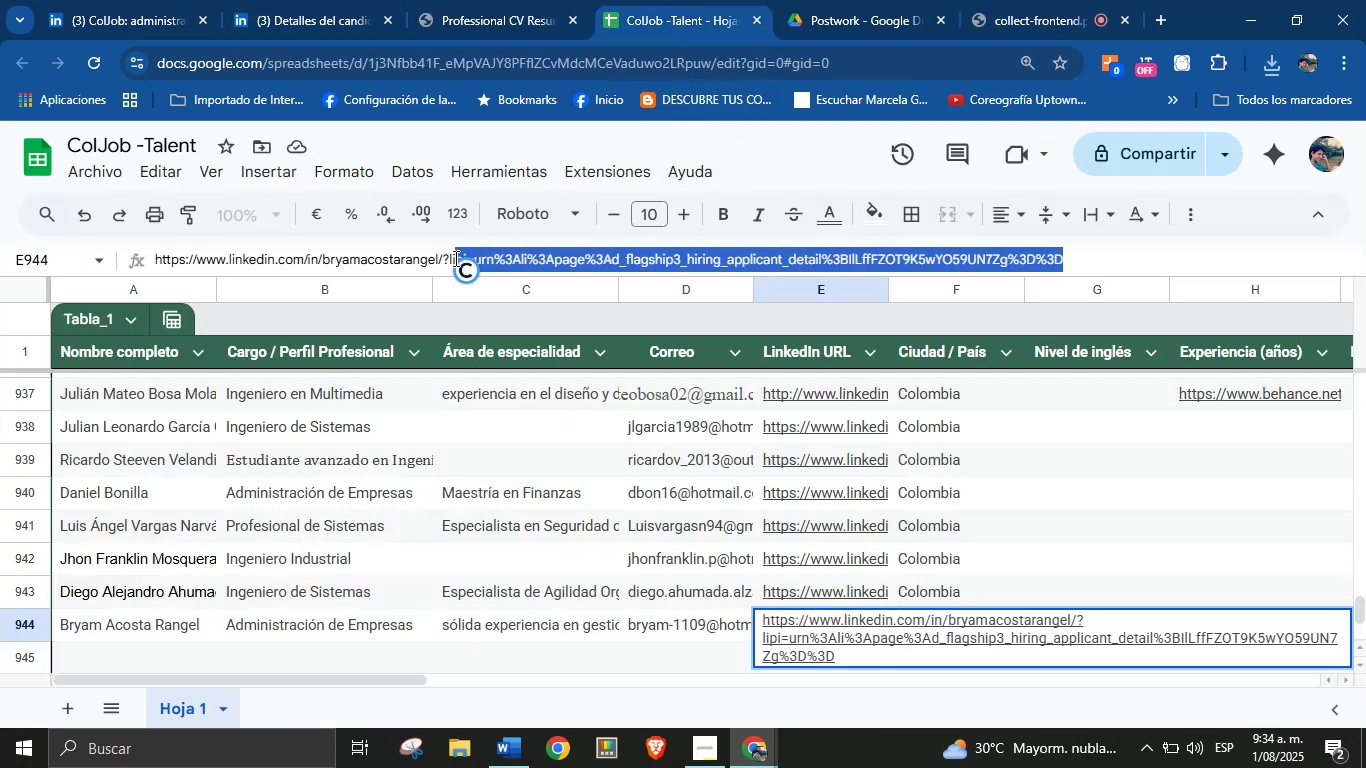 
key(Backspace)
 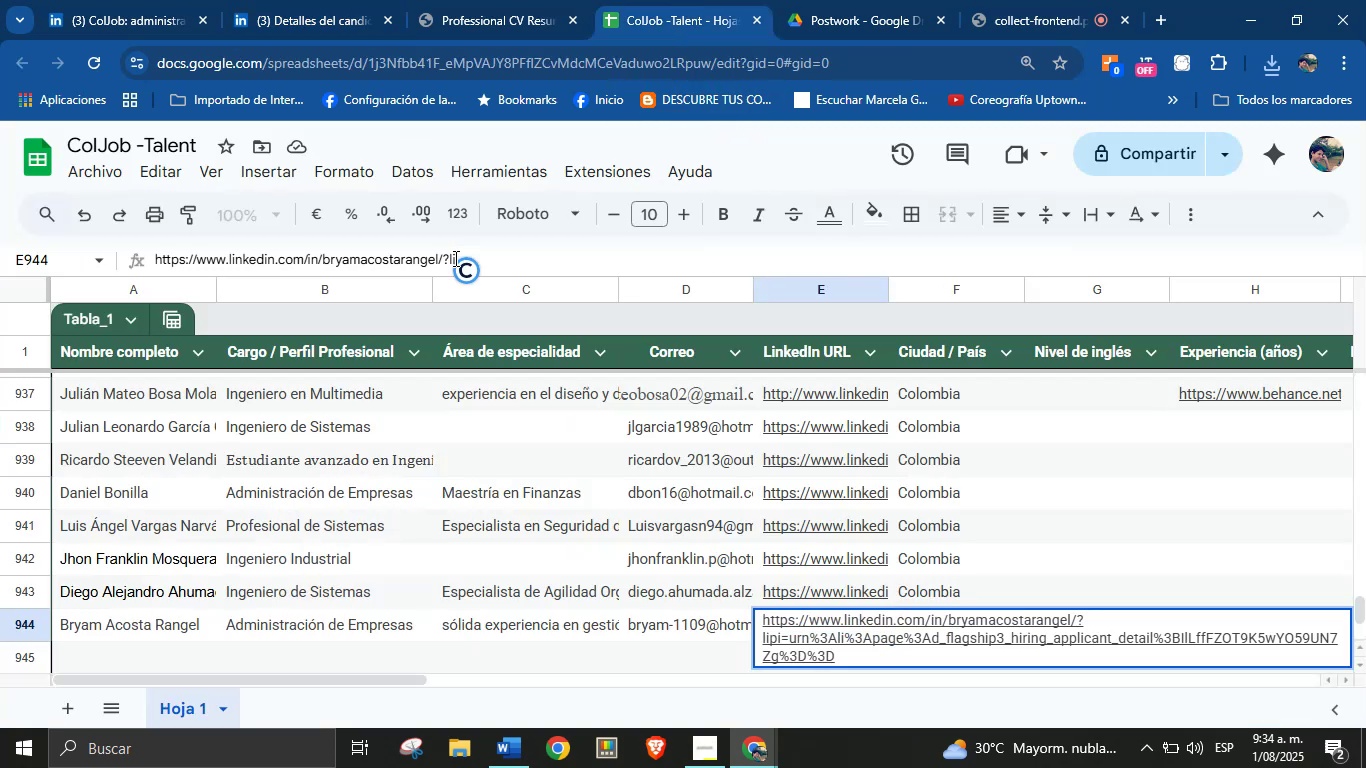 
key(Backspace)
 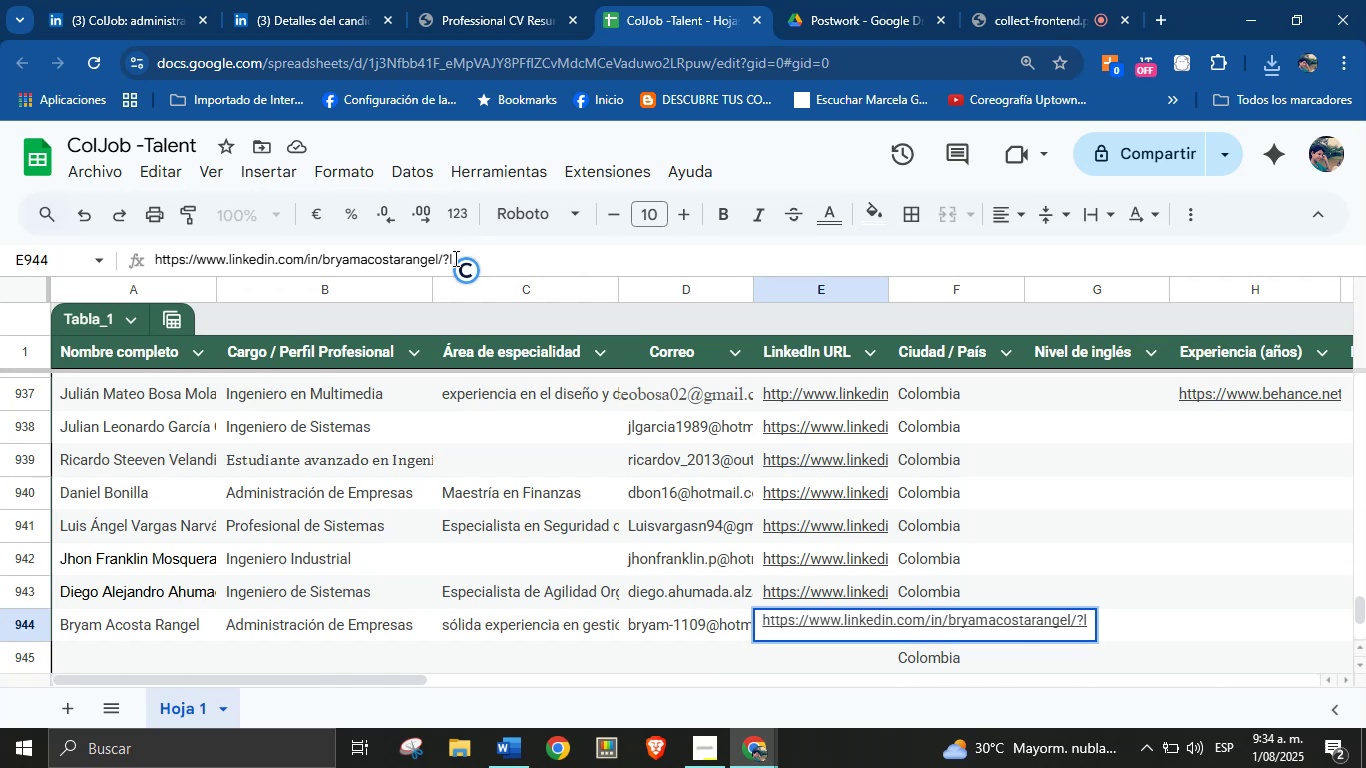 
key(Backspace)
 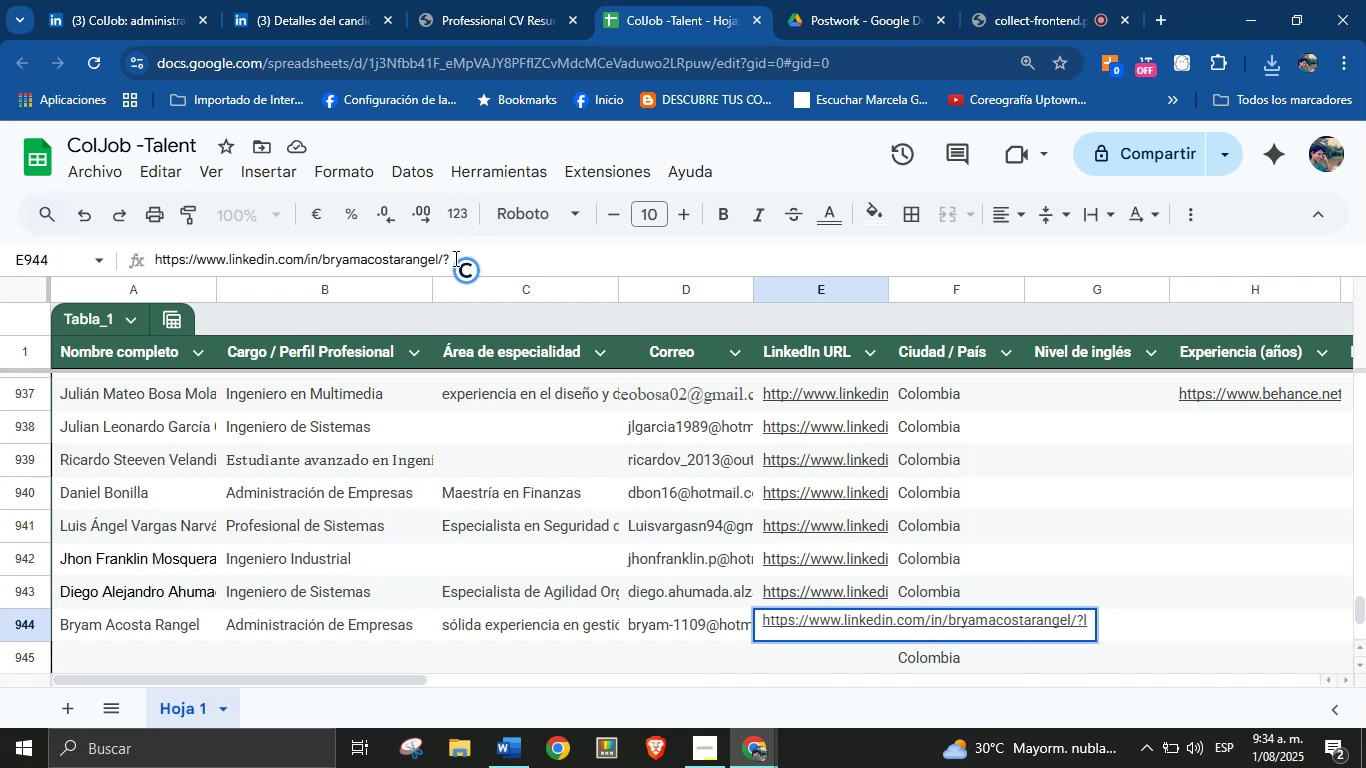 
key(Enter)
 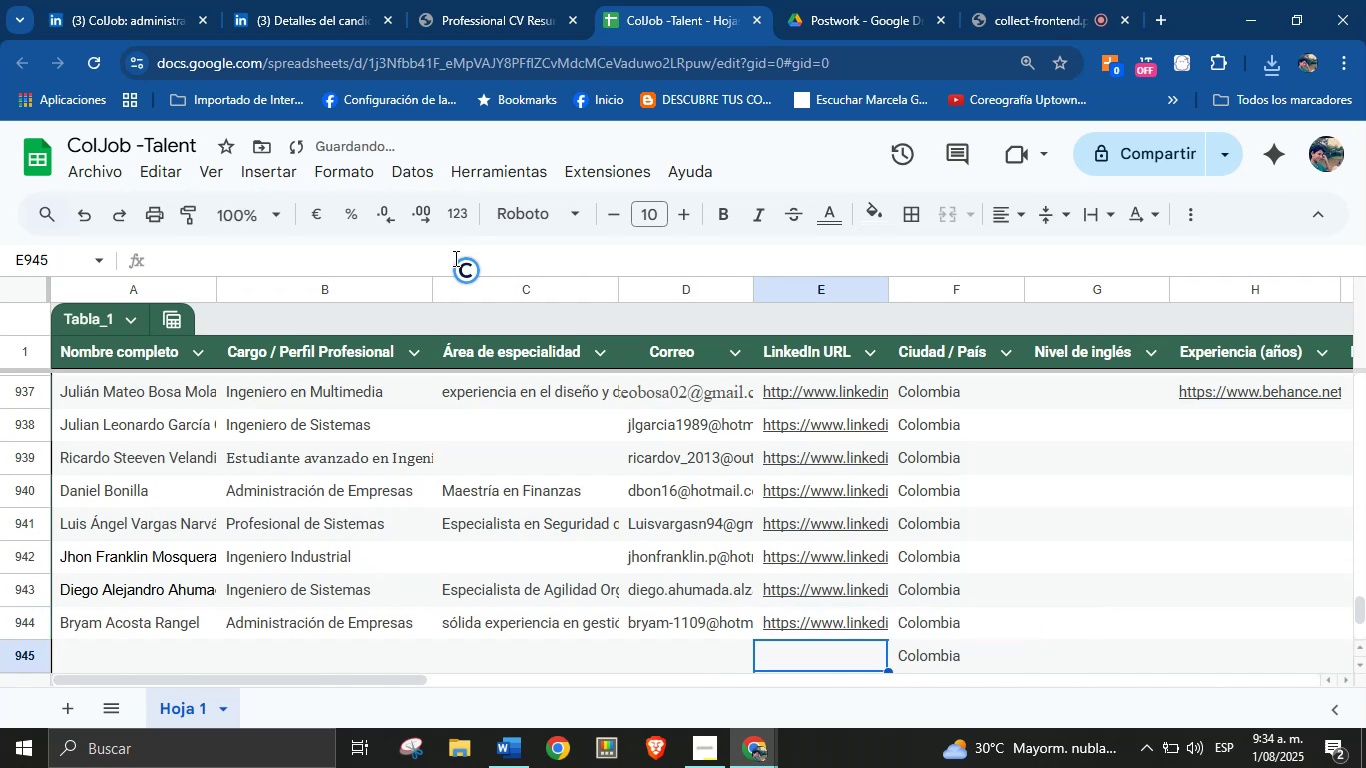 
scroll: coordinate [484, 384], scroll_direction: up, amount: 1.0
 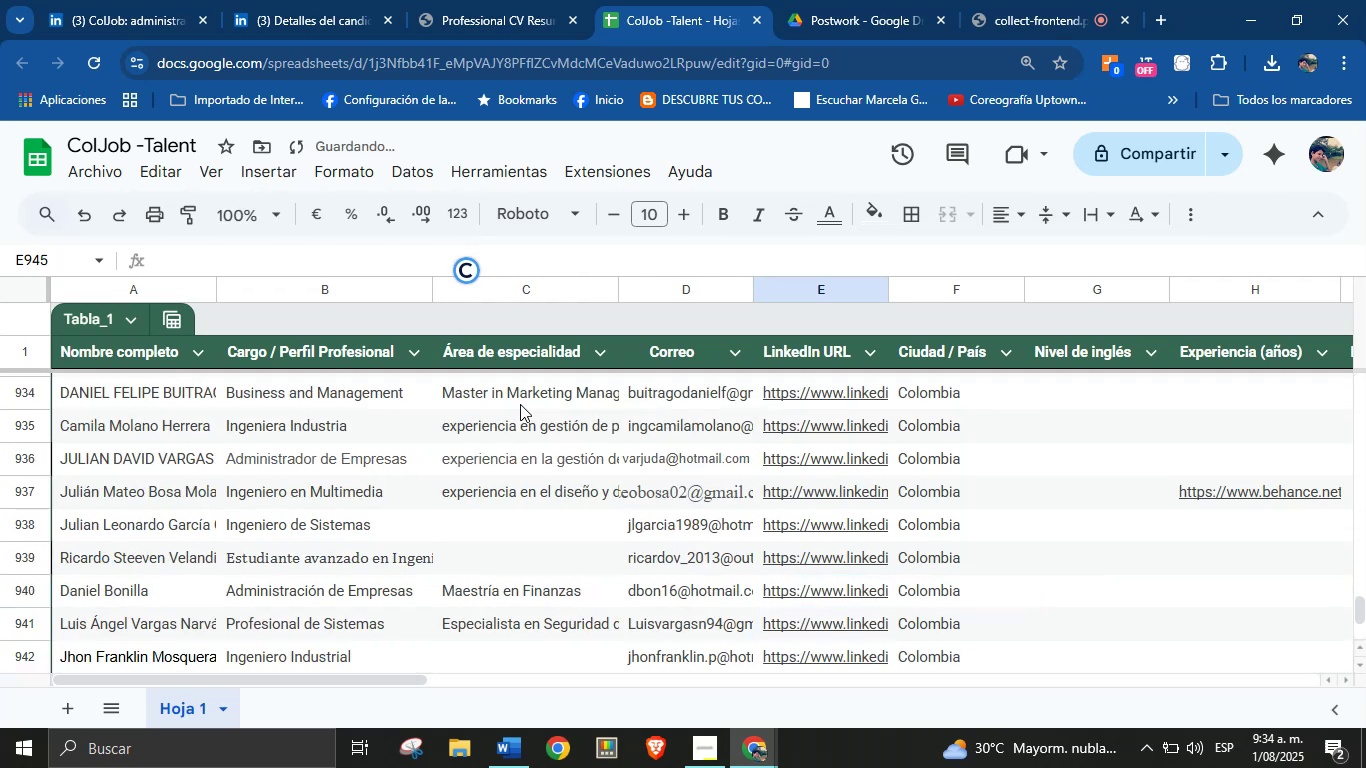 
scroll: coordinate [579, 433], scroll_direction: down, amount: 4.0
 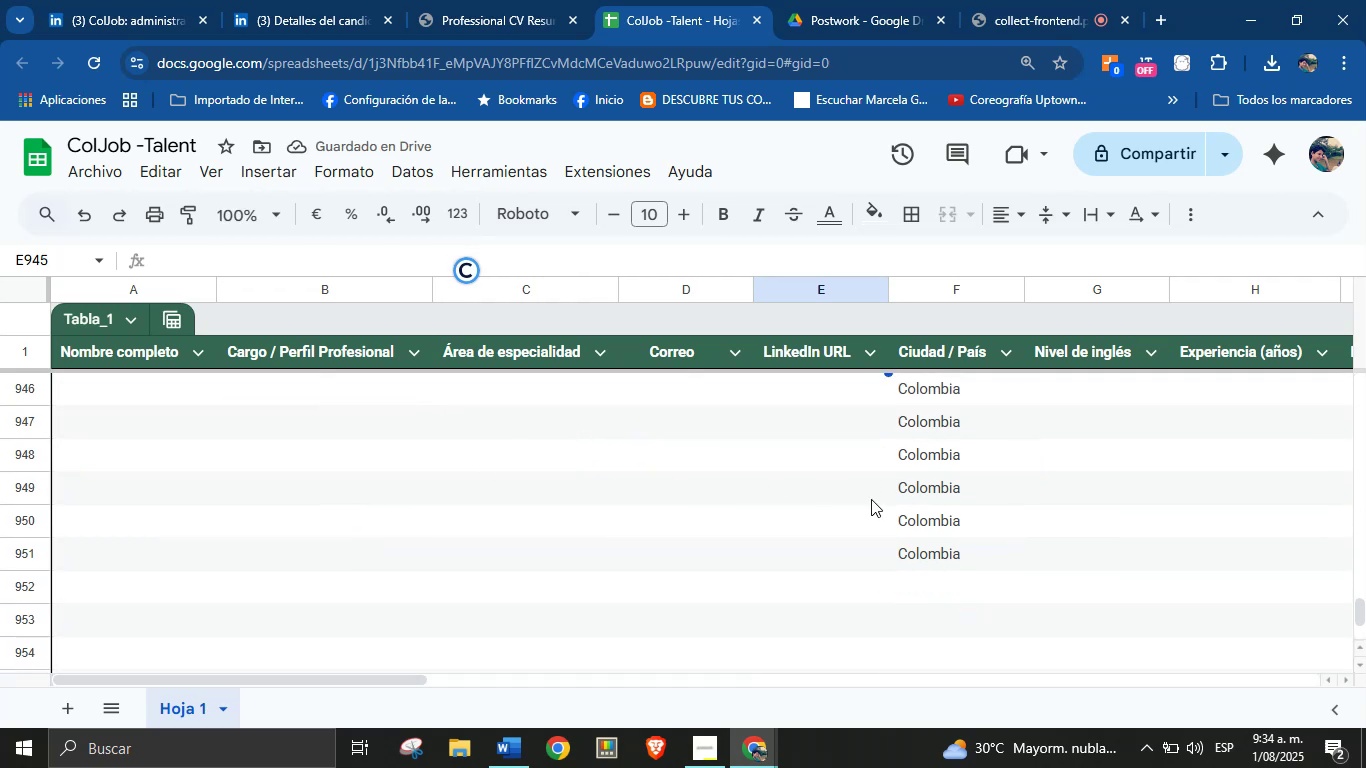 
left_click([931, 544])
 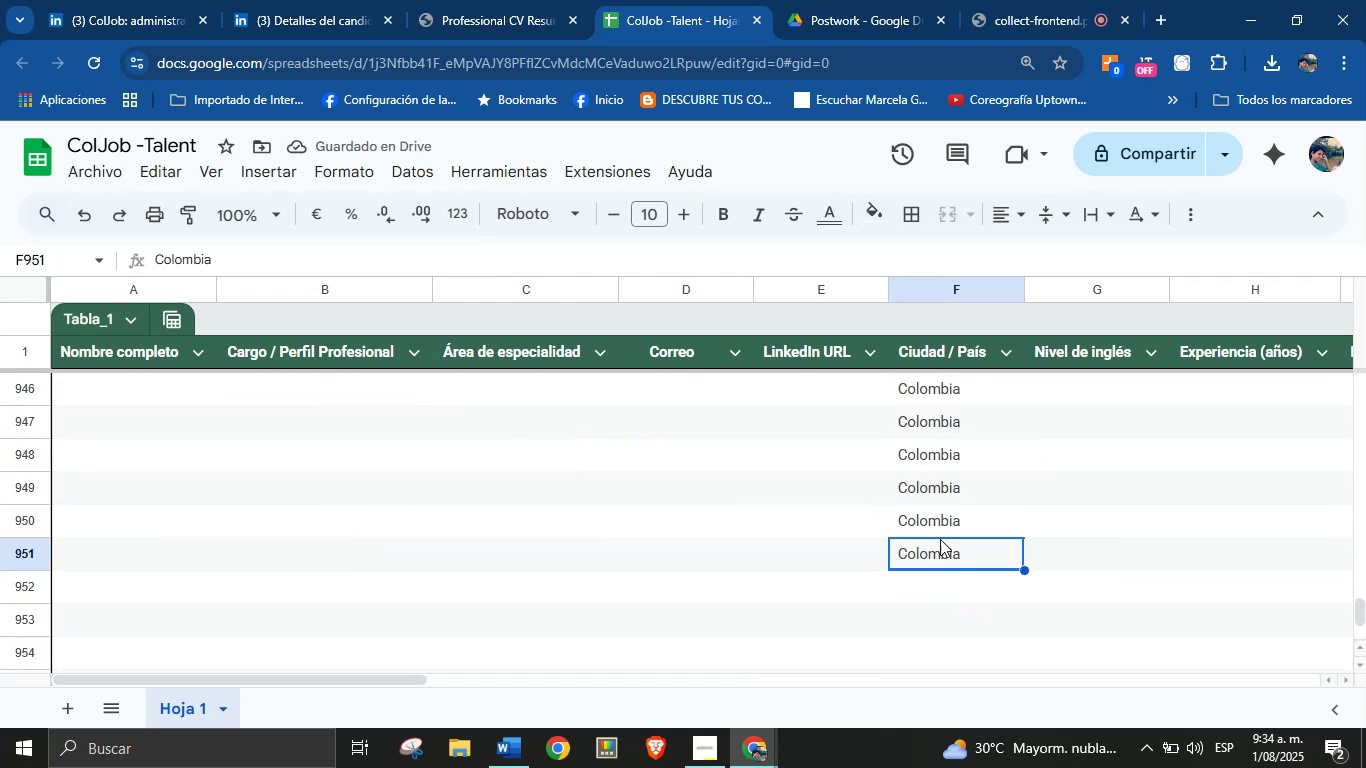 
scroll: coordinate [981, 514], scroll_direction: down, amount: 1.0
 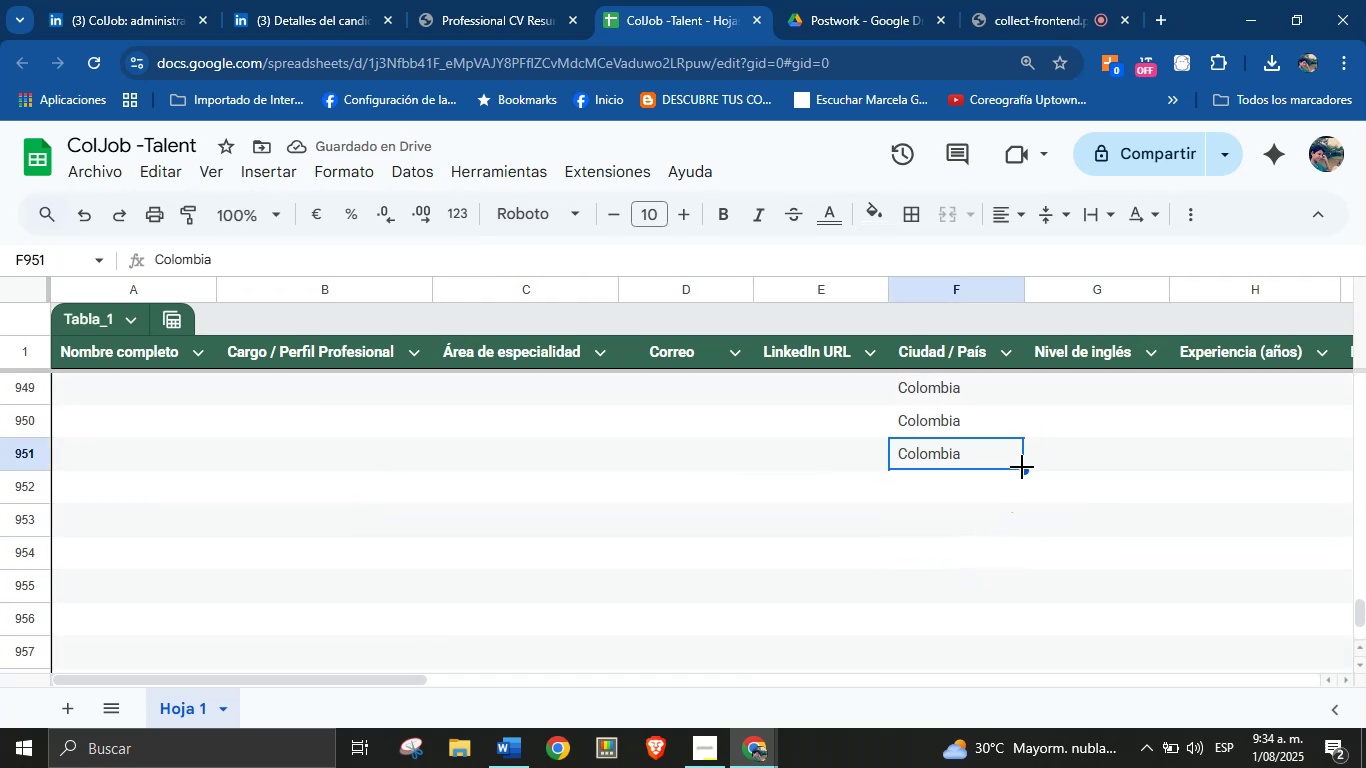 
left_click_drag(start_coordinate=[1022, 467], to_coordinate=[993, 666])
 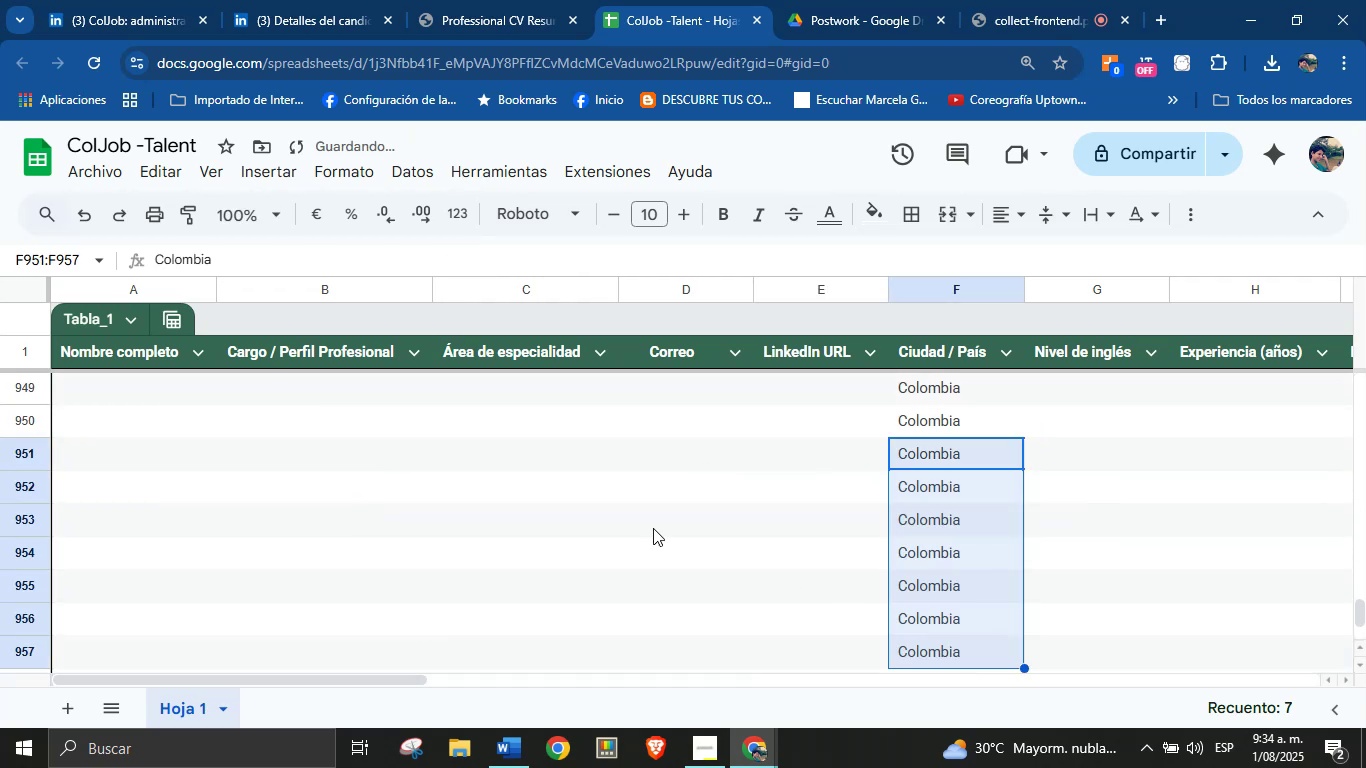 
left_click([627, 520])
 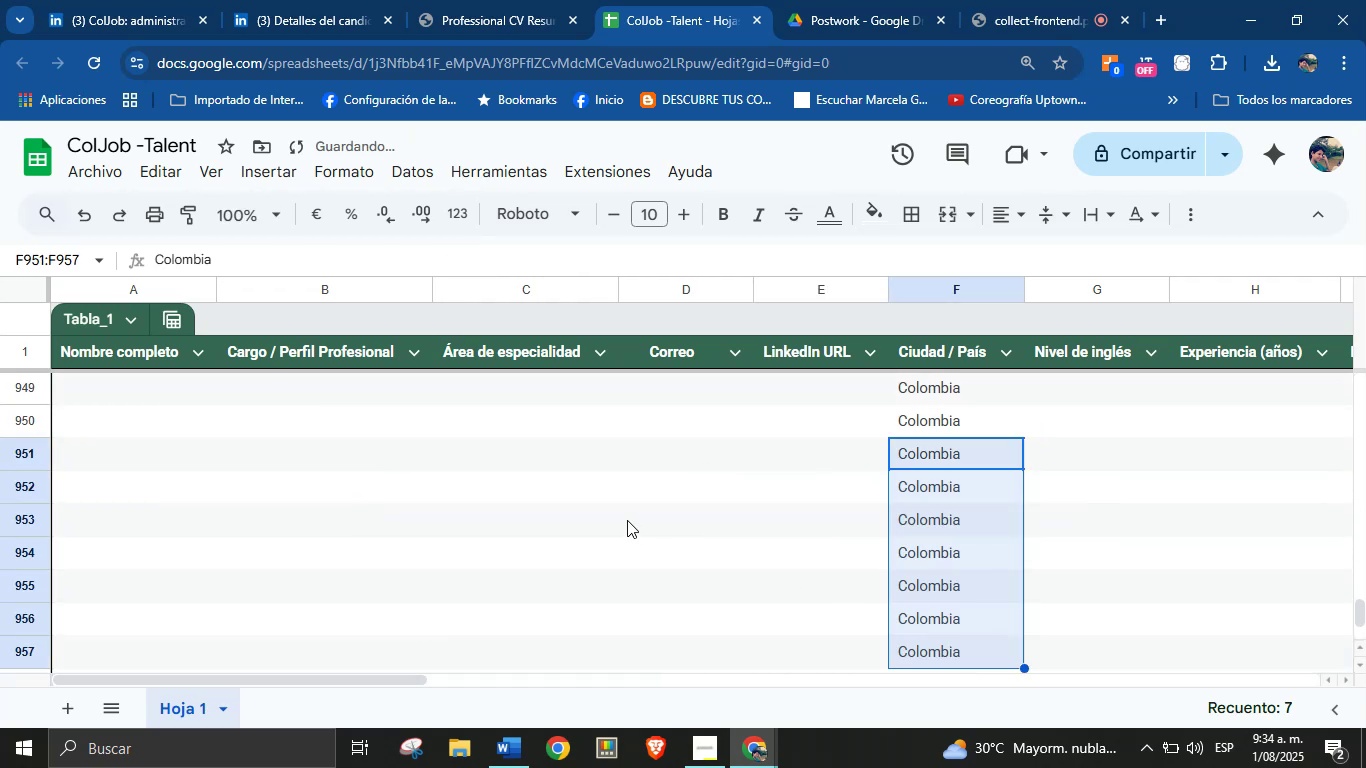 
scroll: coordinate [623, 520], scroll_direction: up, amount: 2.0
 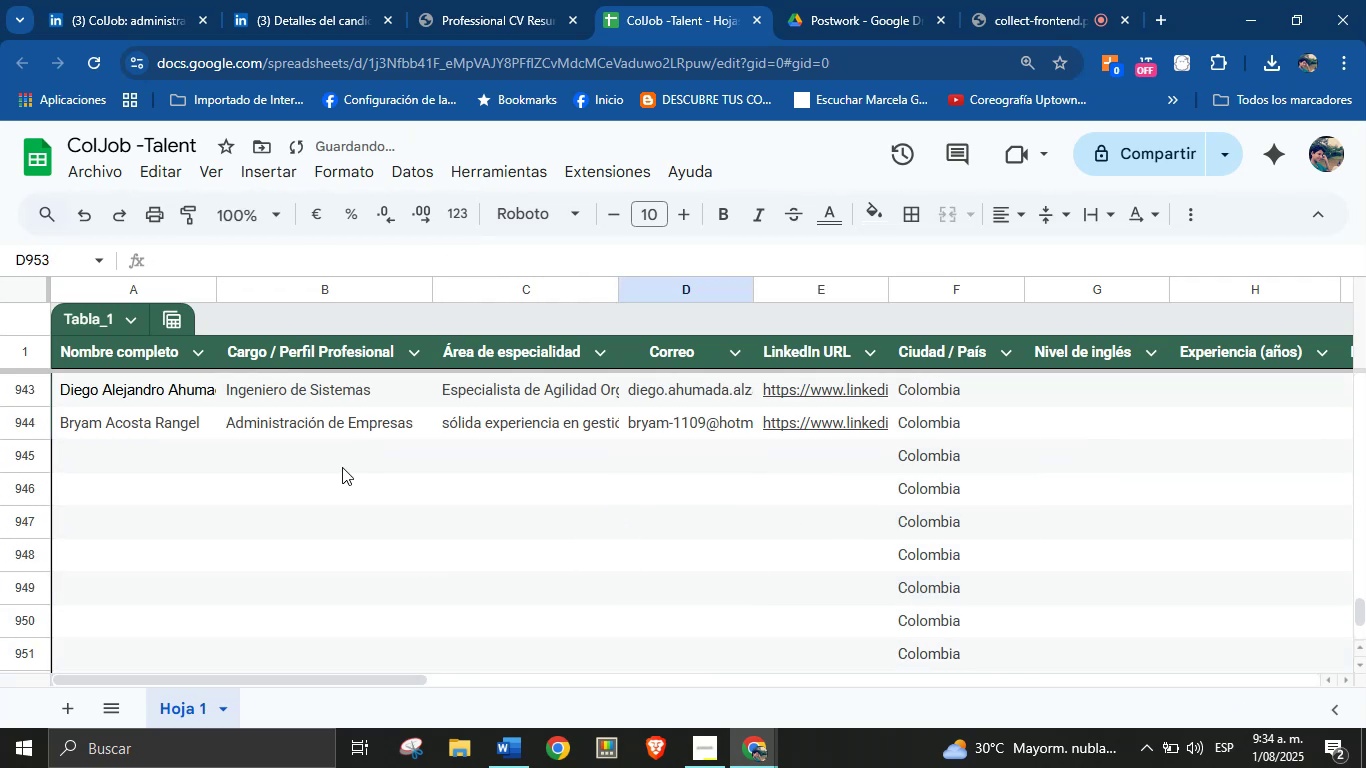 
left_click([152, 461])
 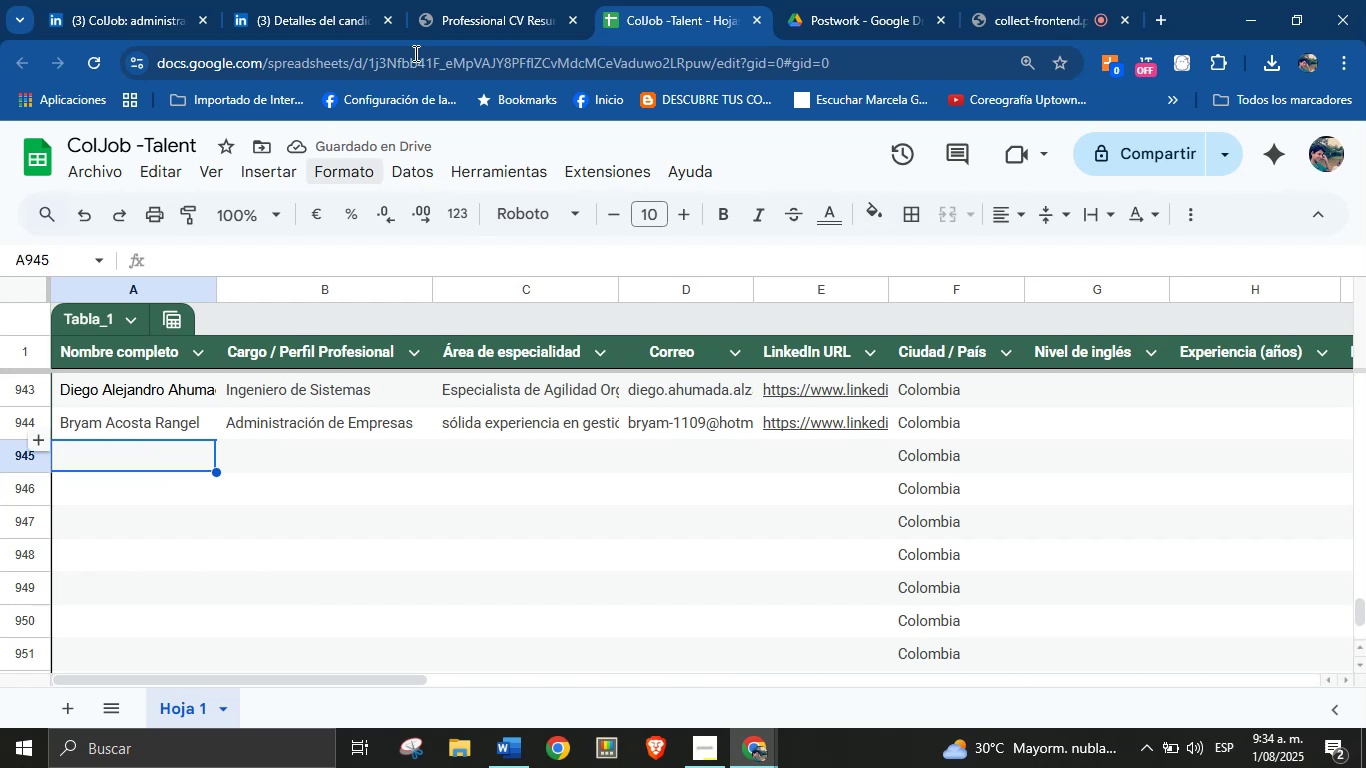 
left_click([479, 0])
 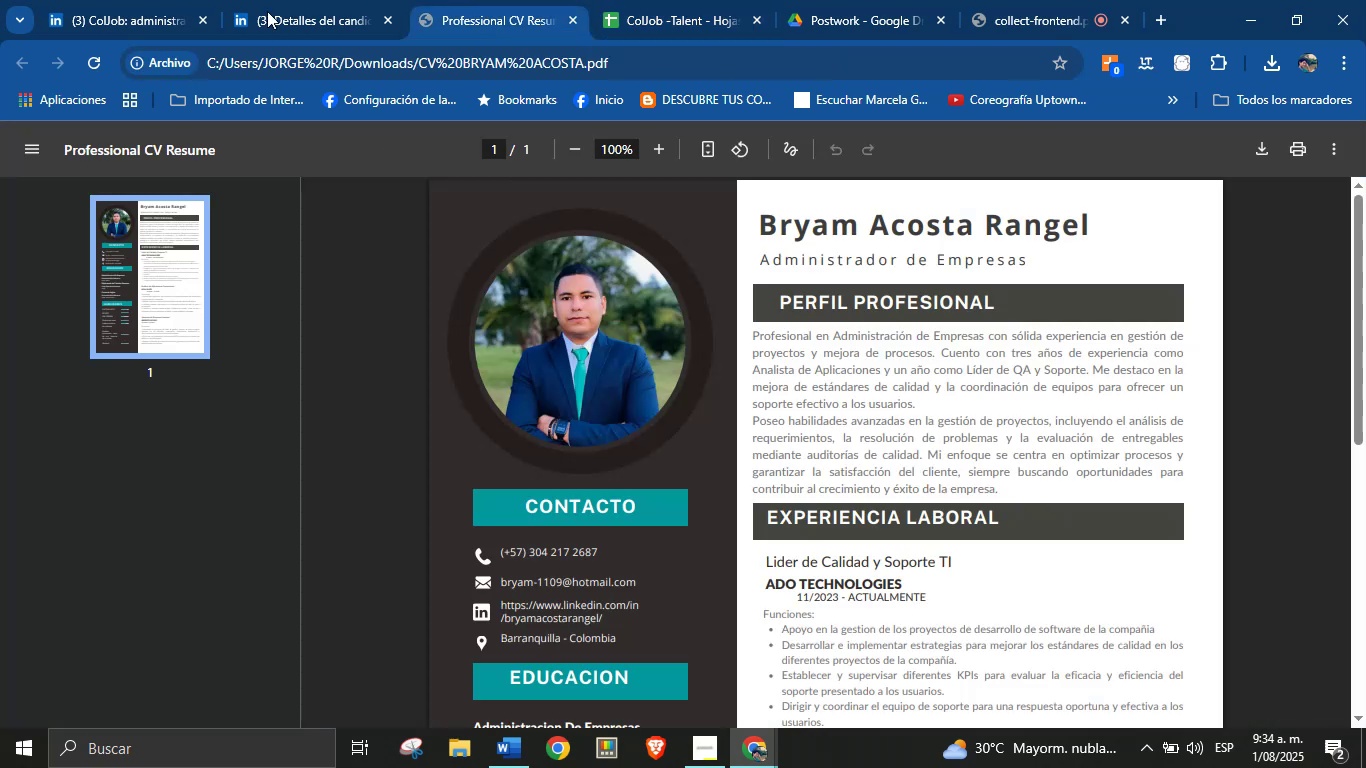 
left_click([320, 0])
 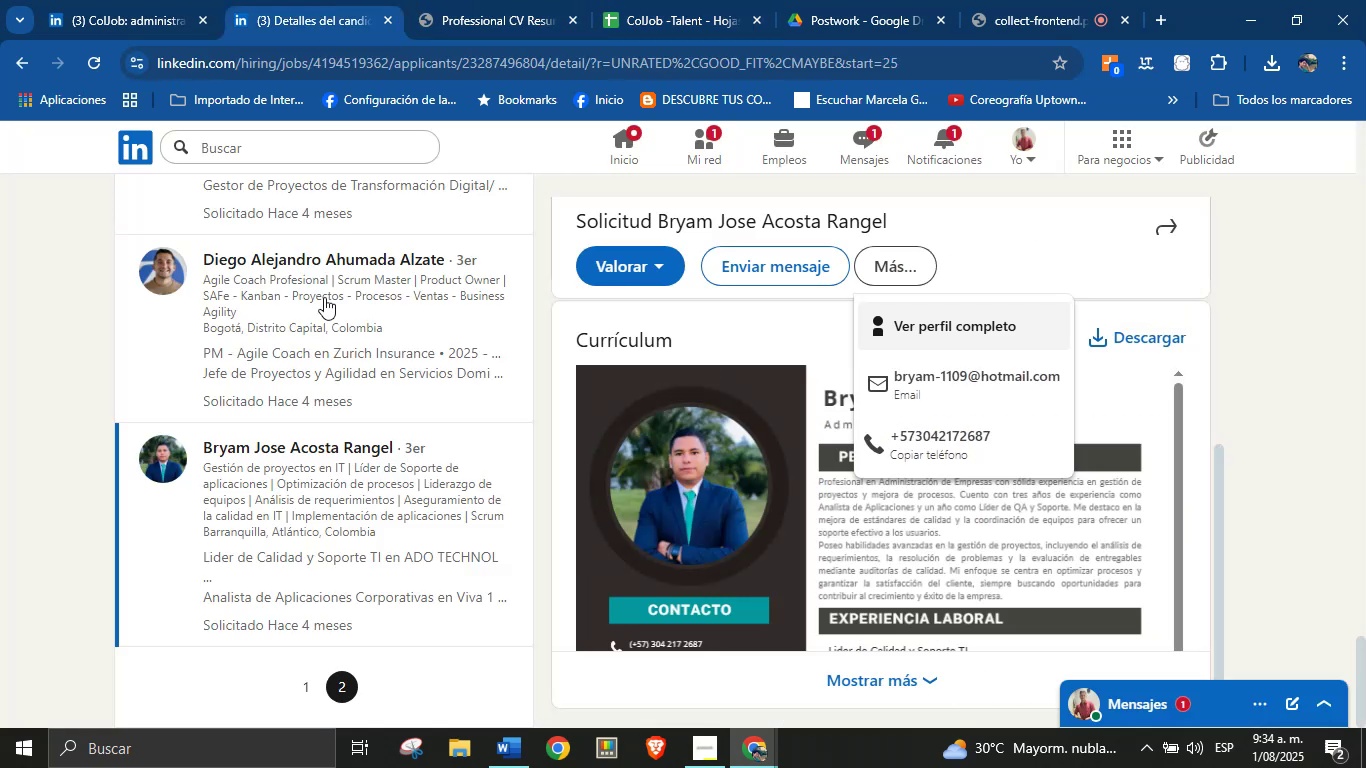 
scroll: coordinate [339, 339], scroll_direction: up, amount: 18.0
 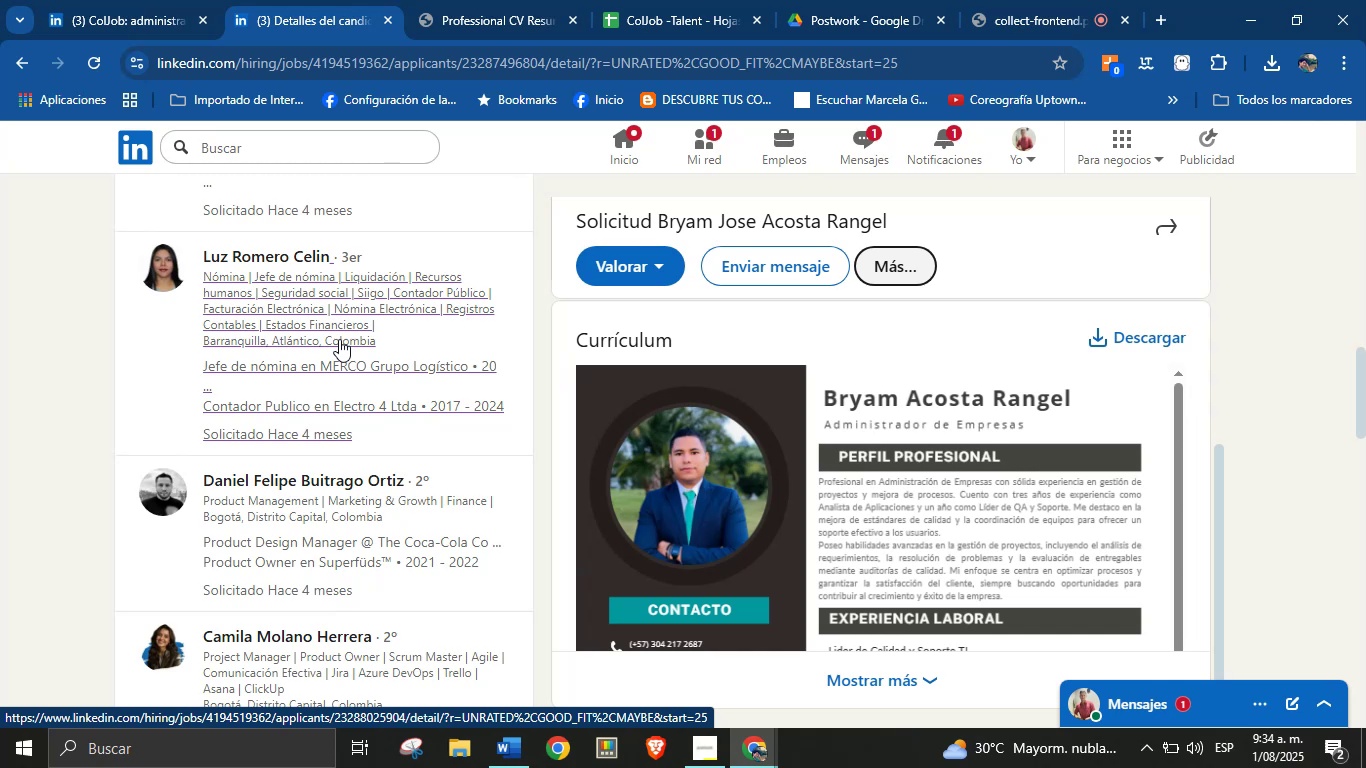 
wait(18.76)
 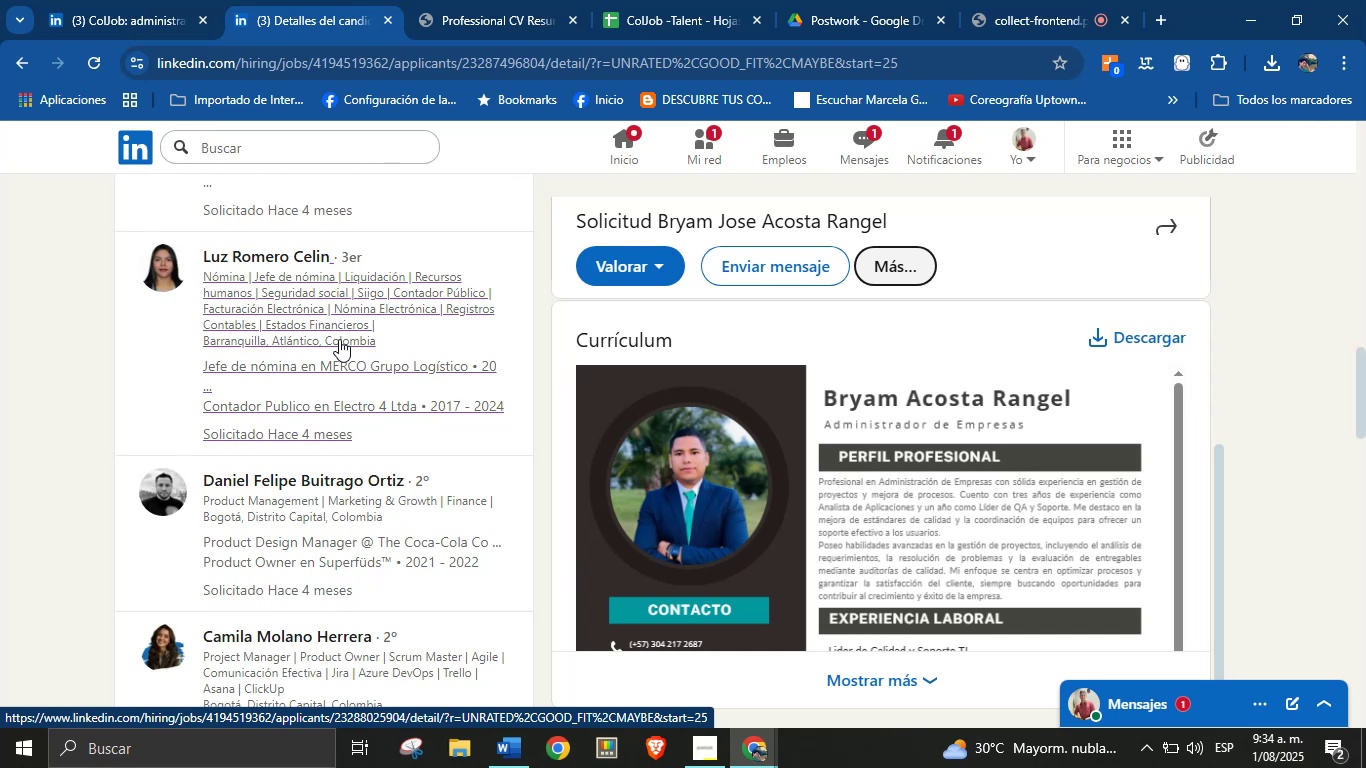 
scroll: coordinate [369, 438], scroll_direction: down, amount: 6.0
 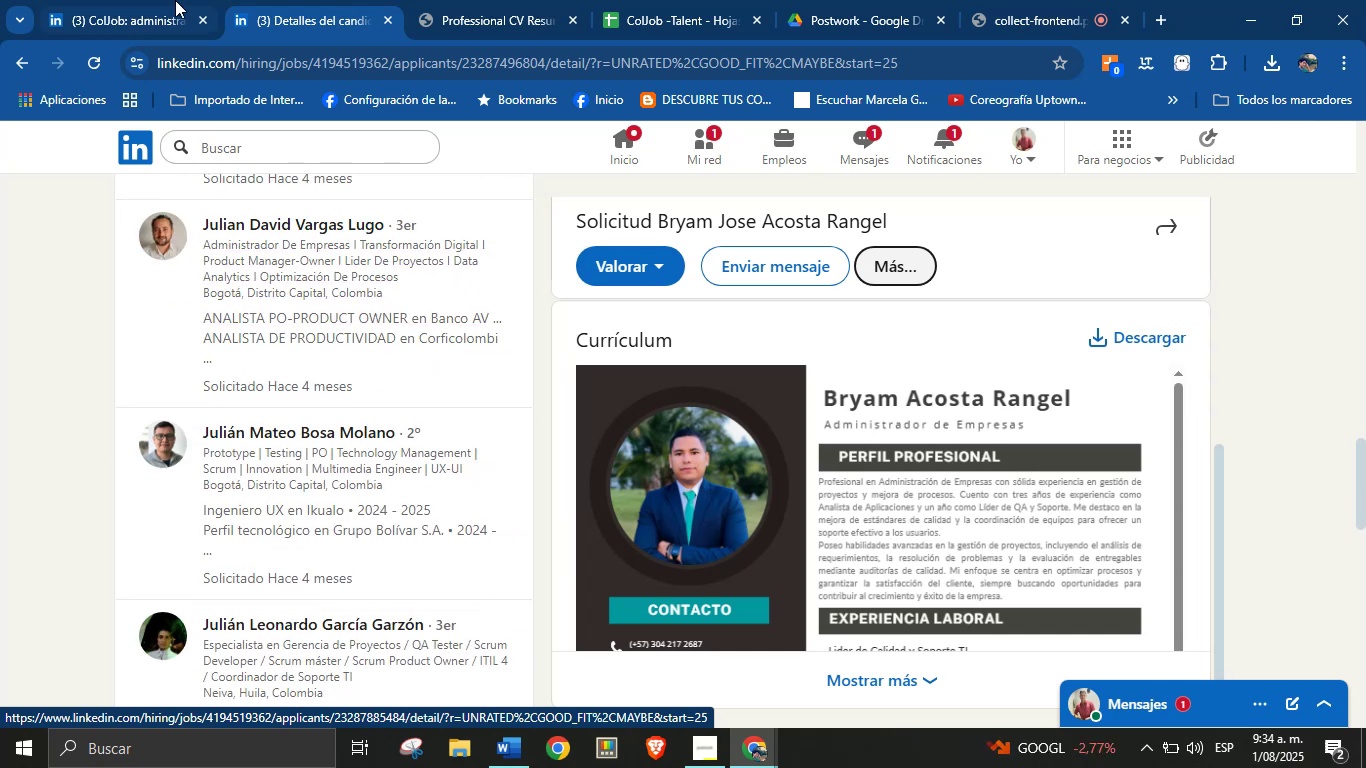 
left_click([171, 0])
 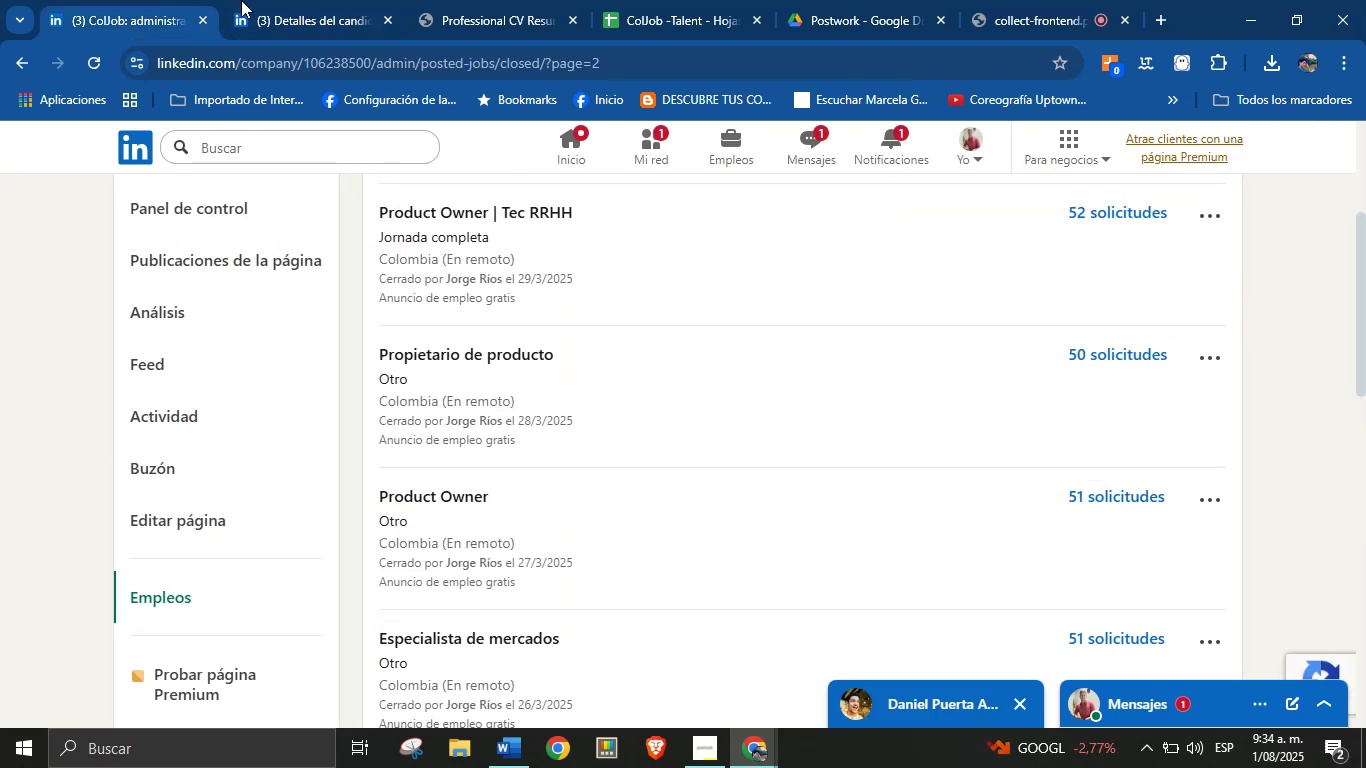 
left_click([271, 0])
 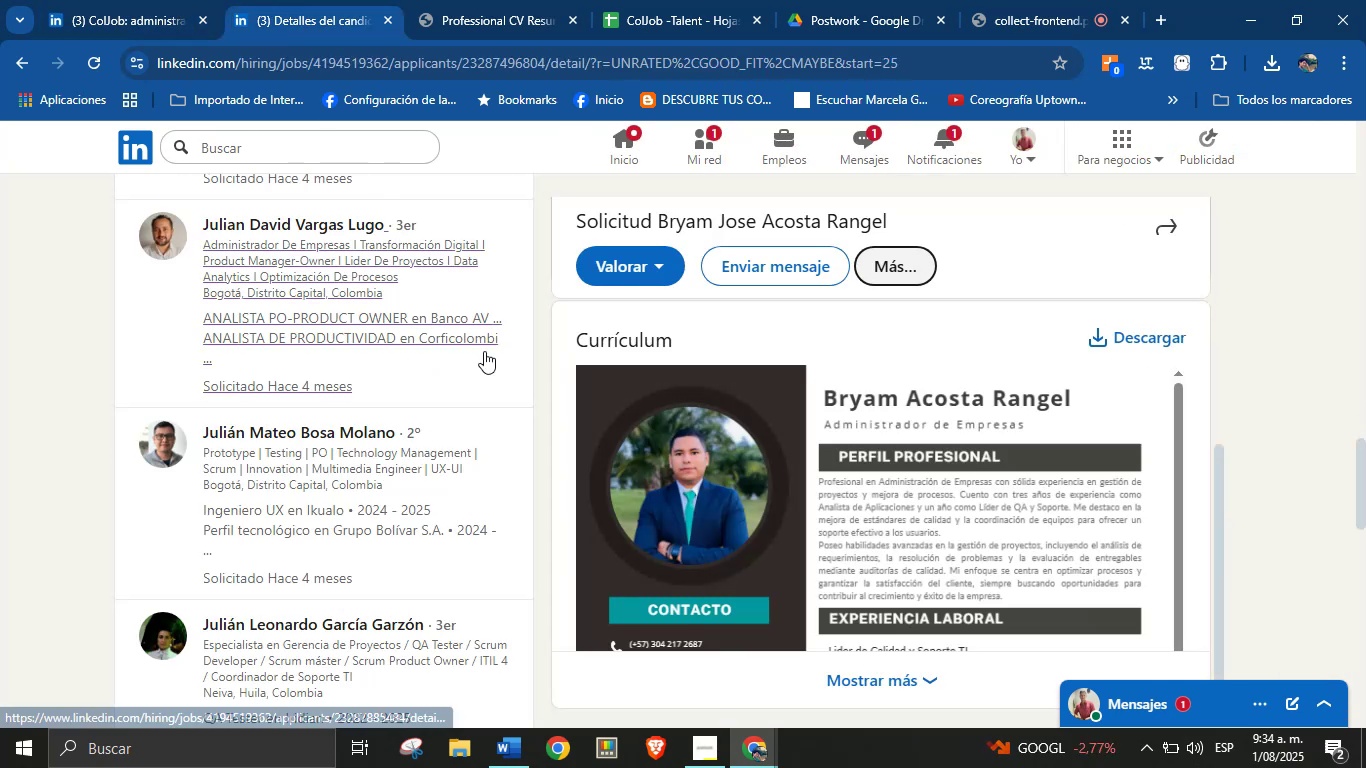 
scroll: coordinate [648, 420], scroll_direction: up, amount: 53.0
 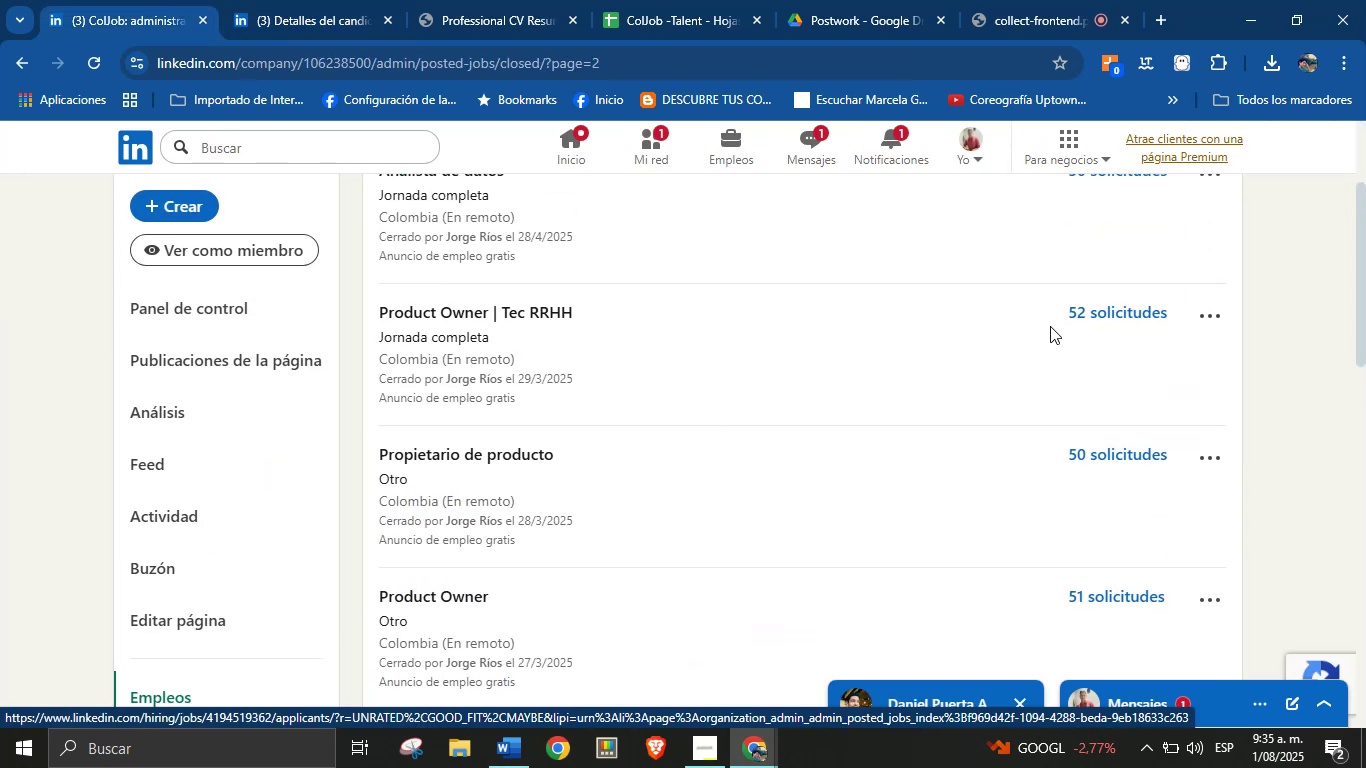 
right_click([1103, 305])
 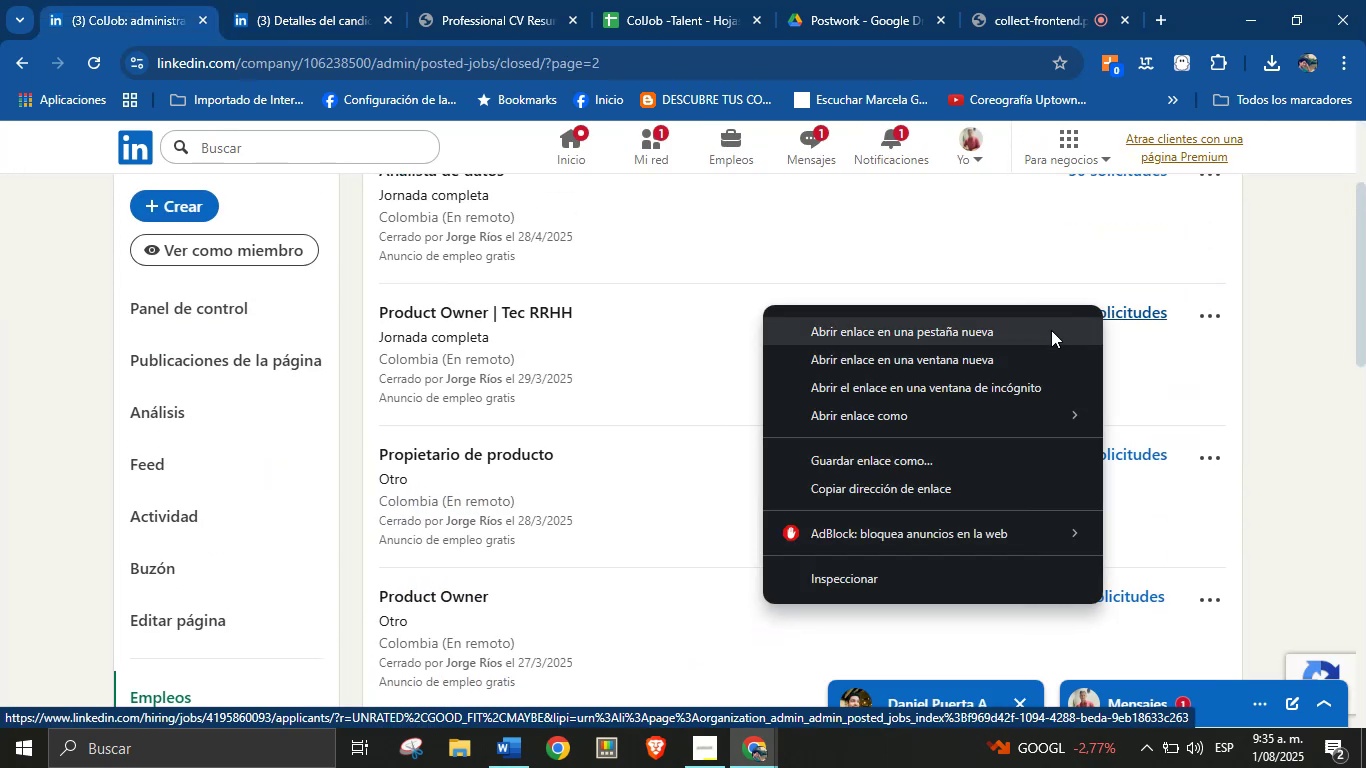 
left_click([1038, 334])
 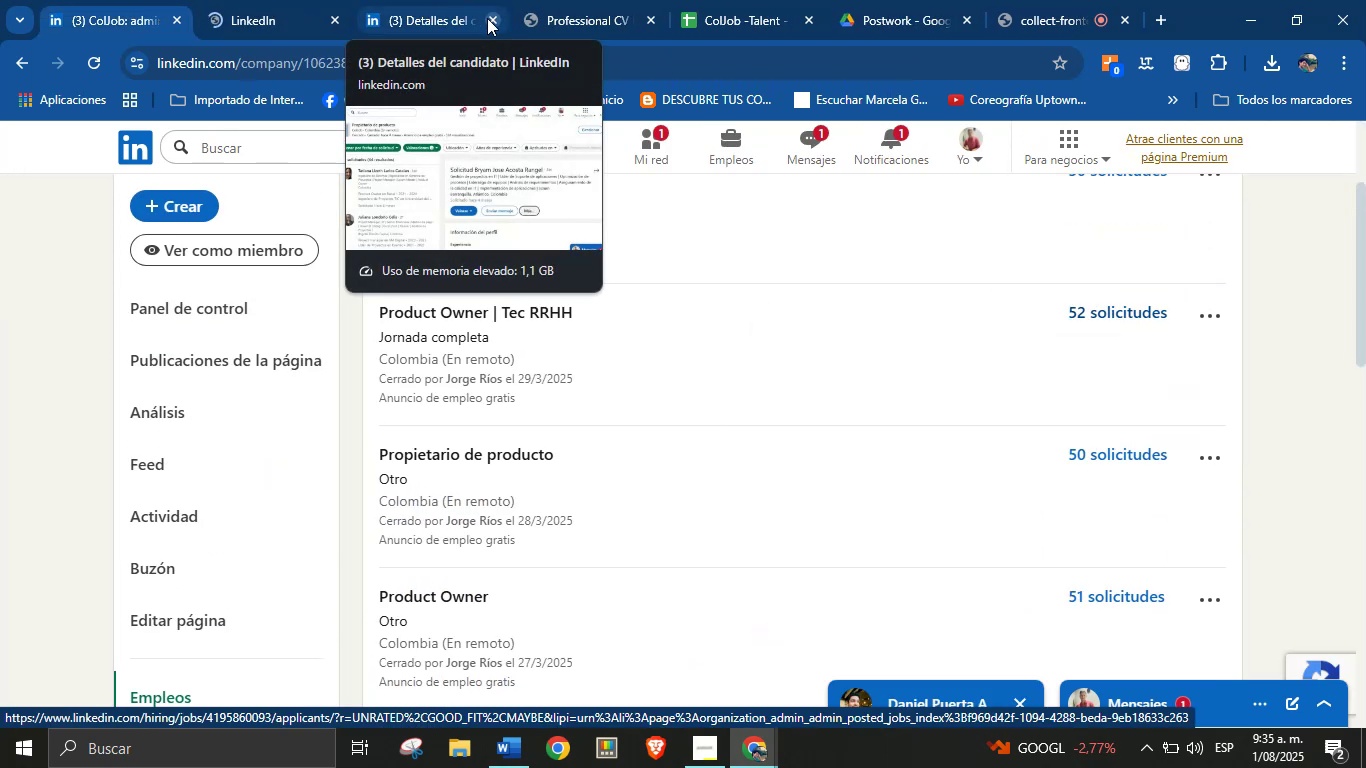 
left_click([487, 18])
 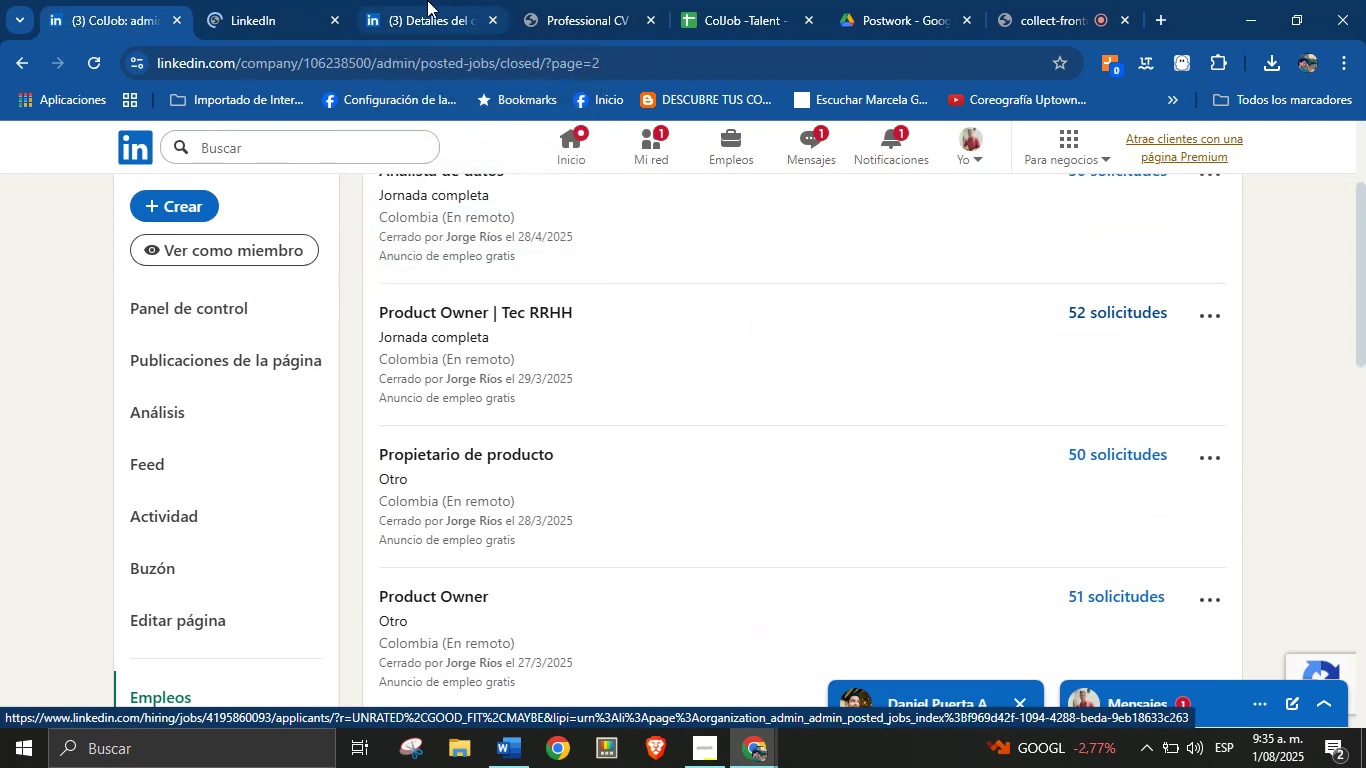 
left_click([430, 0])
 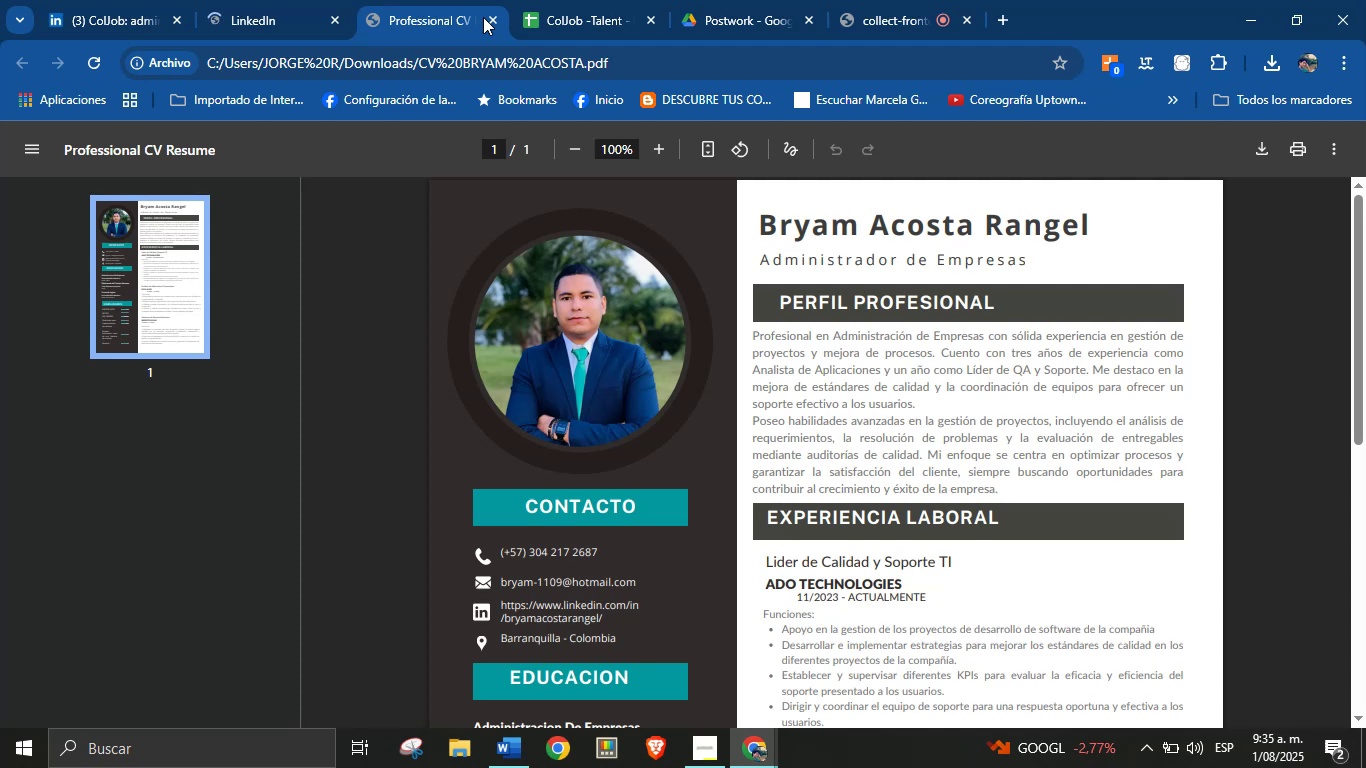 
left_click([490, 20])
 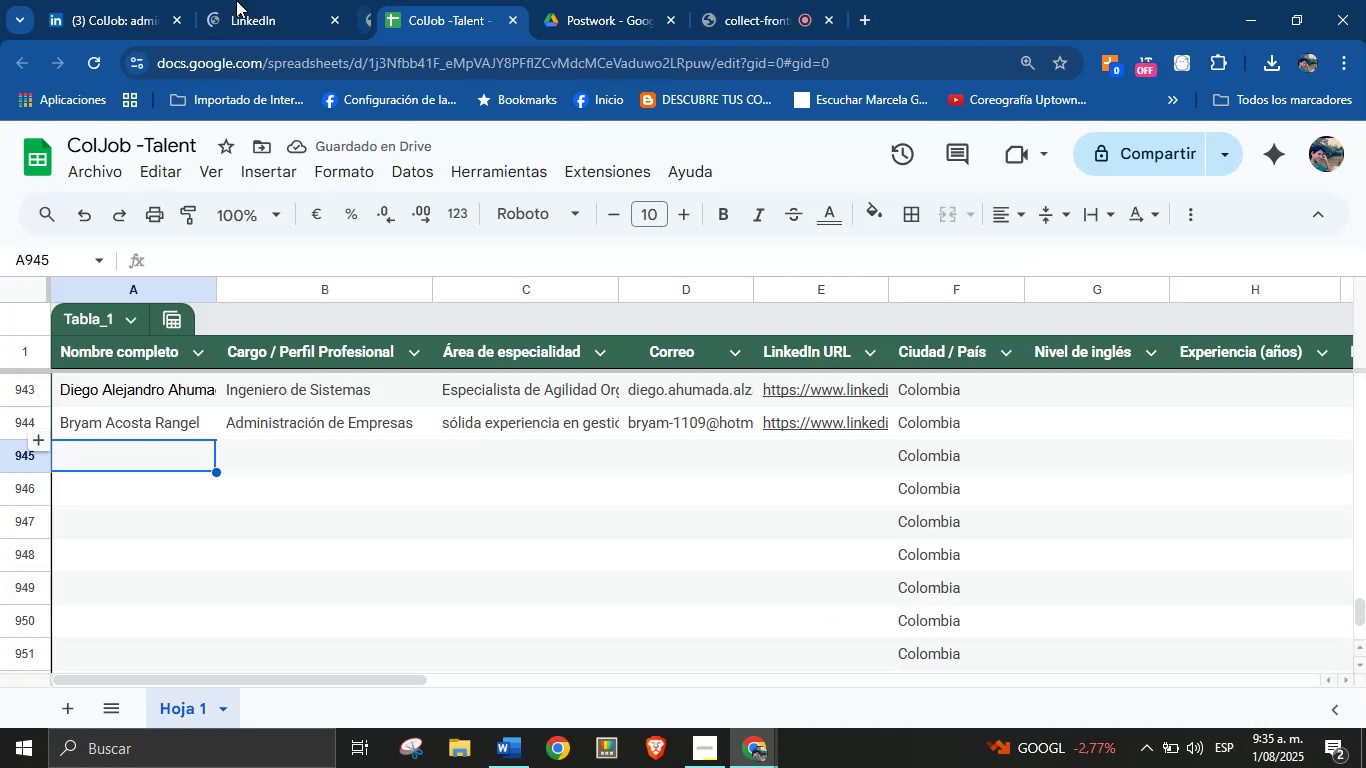 
double_click([227, 0])
 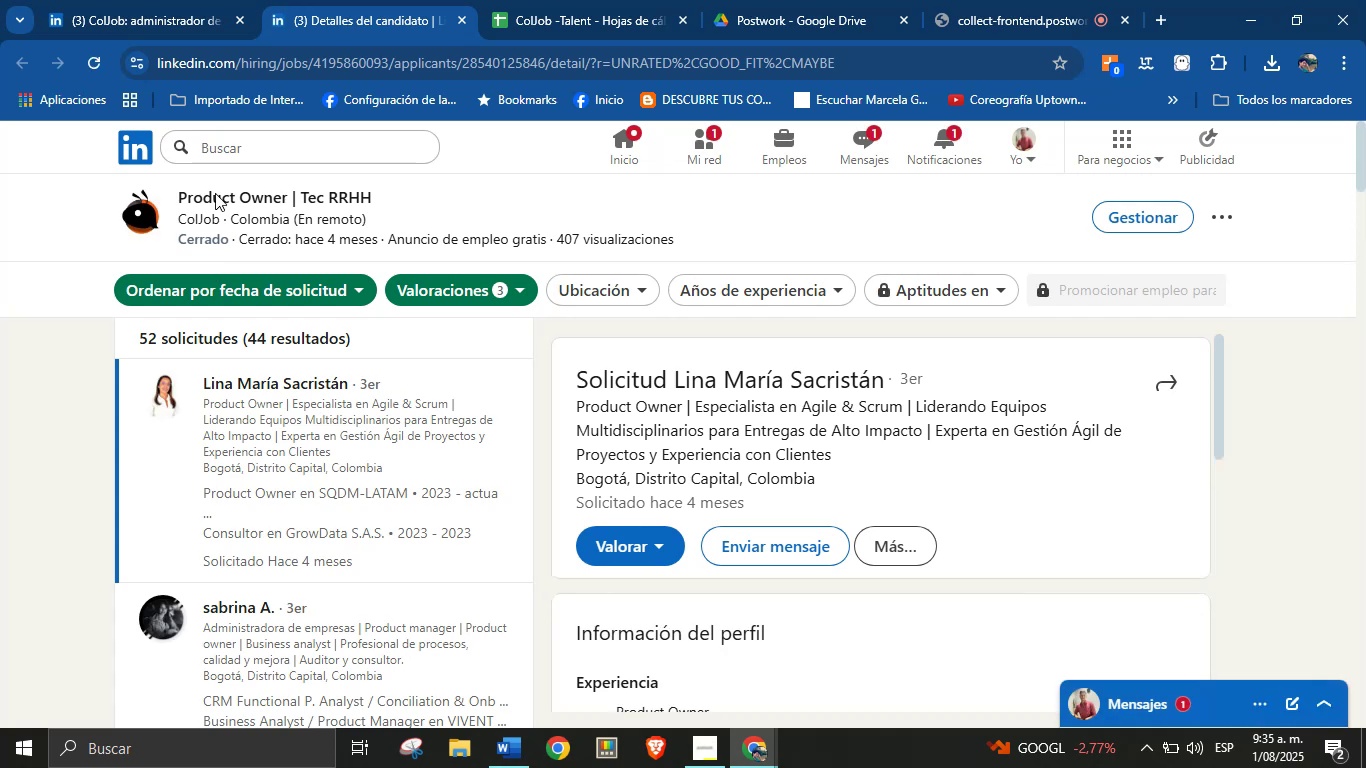 
wait(22.23)
 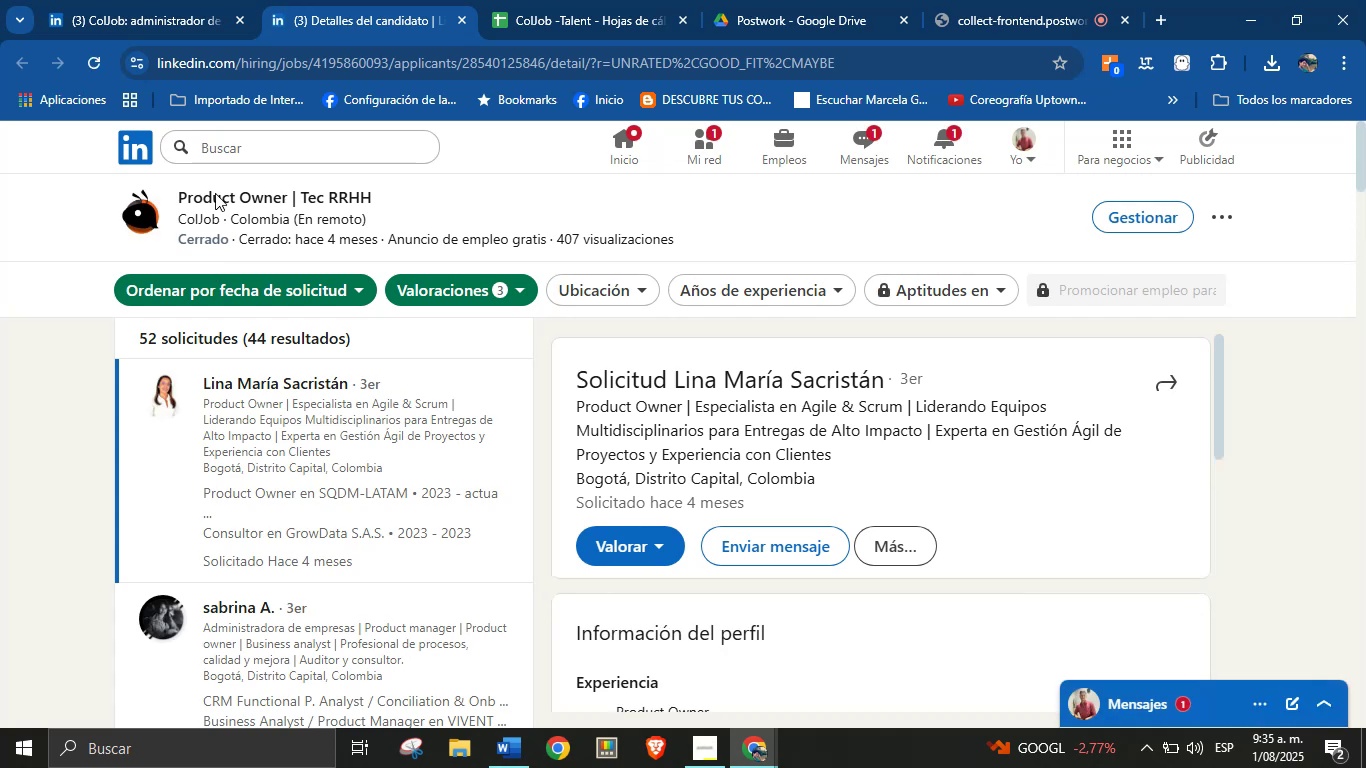 
scroll: coordinate [871, 427], scroll_direction: up, amount: 1.0
 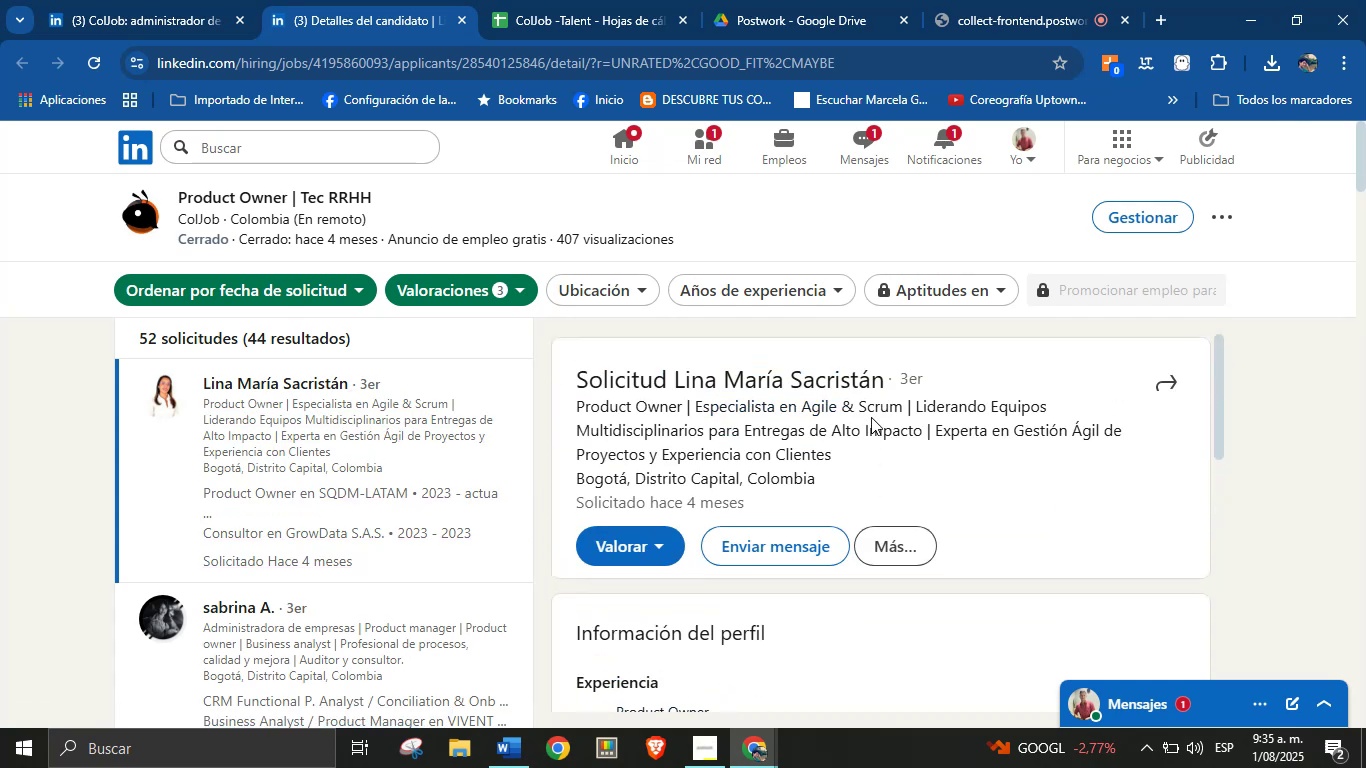 
scroll: coordinate [917, 468], scroll_direction: down, amount: 5.0
 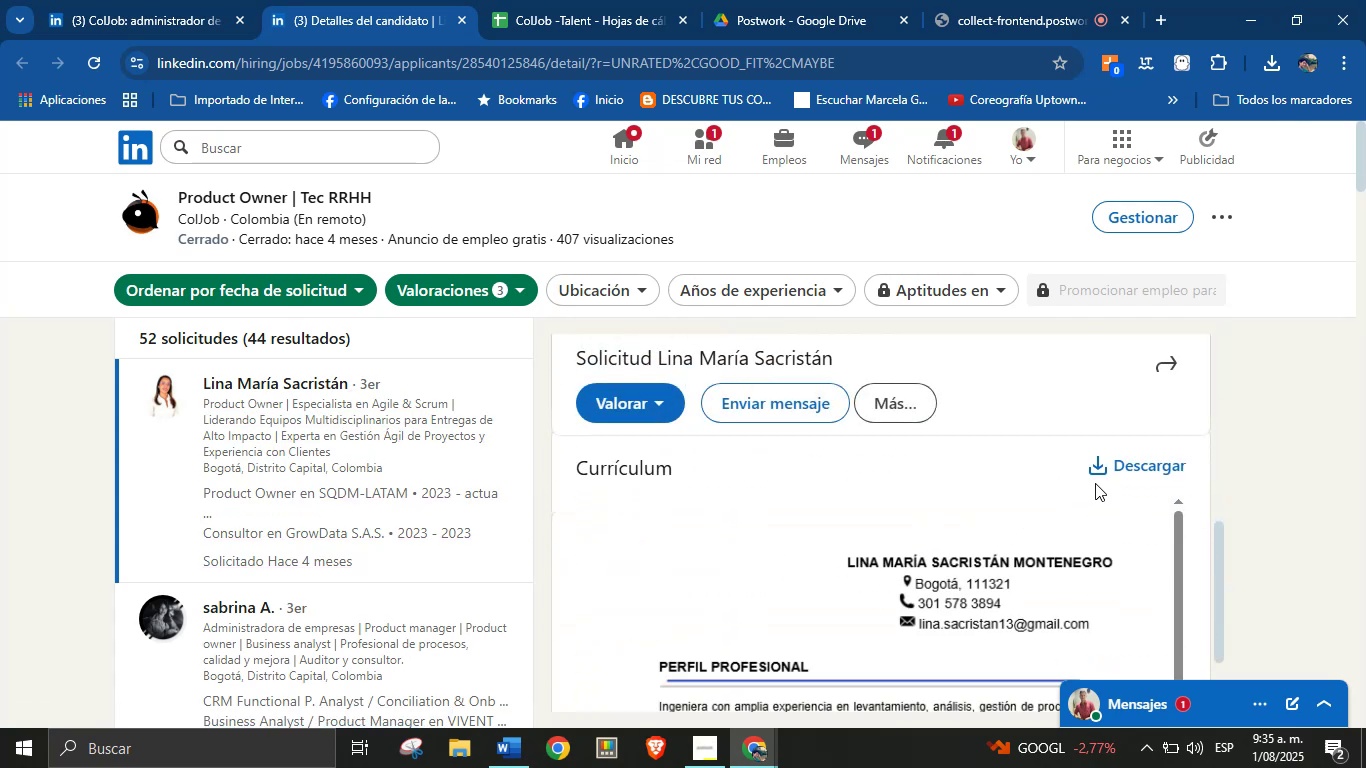 
left_click([1115, 470])
 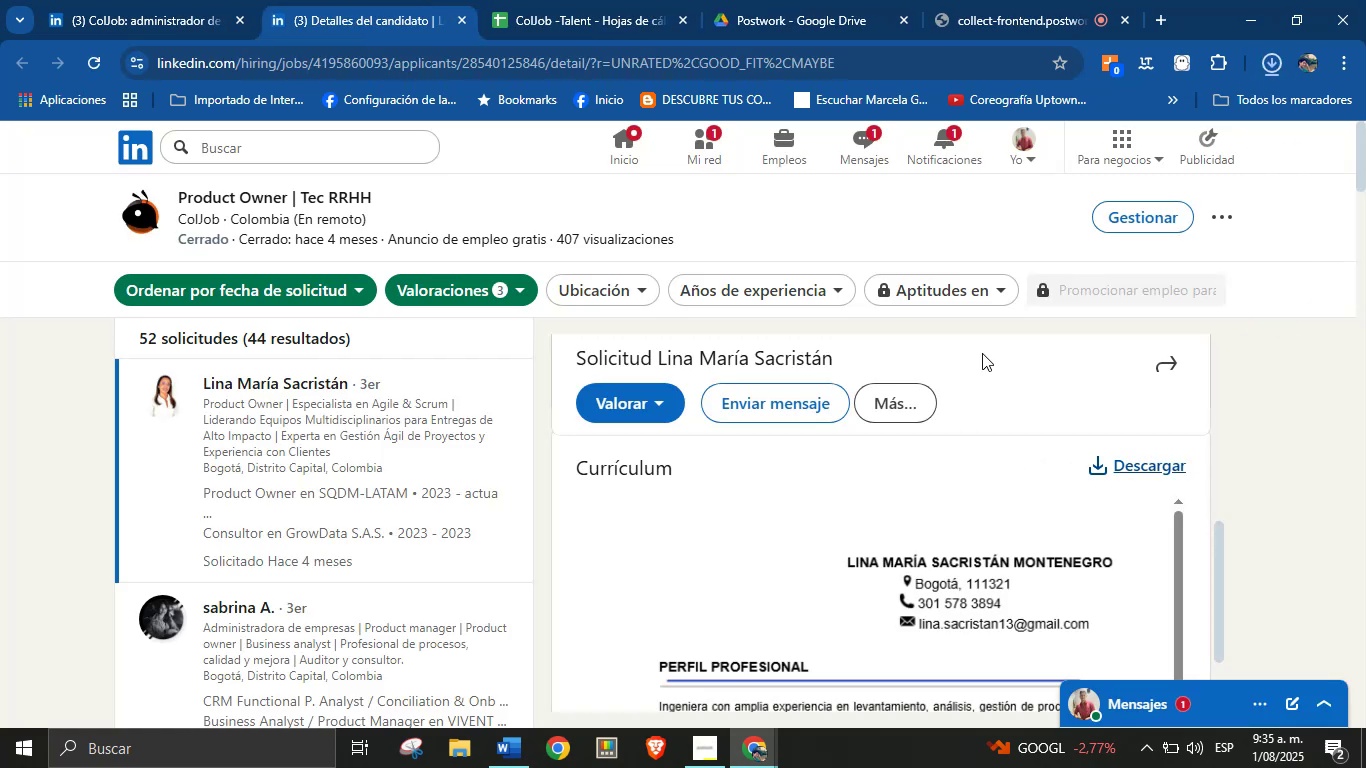 
left_click([1009, 0])
 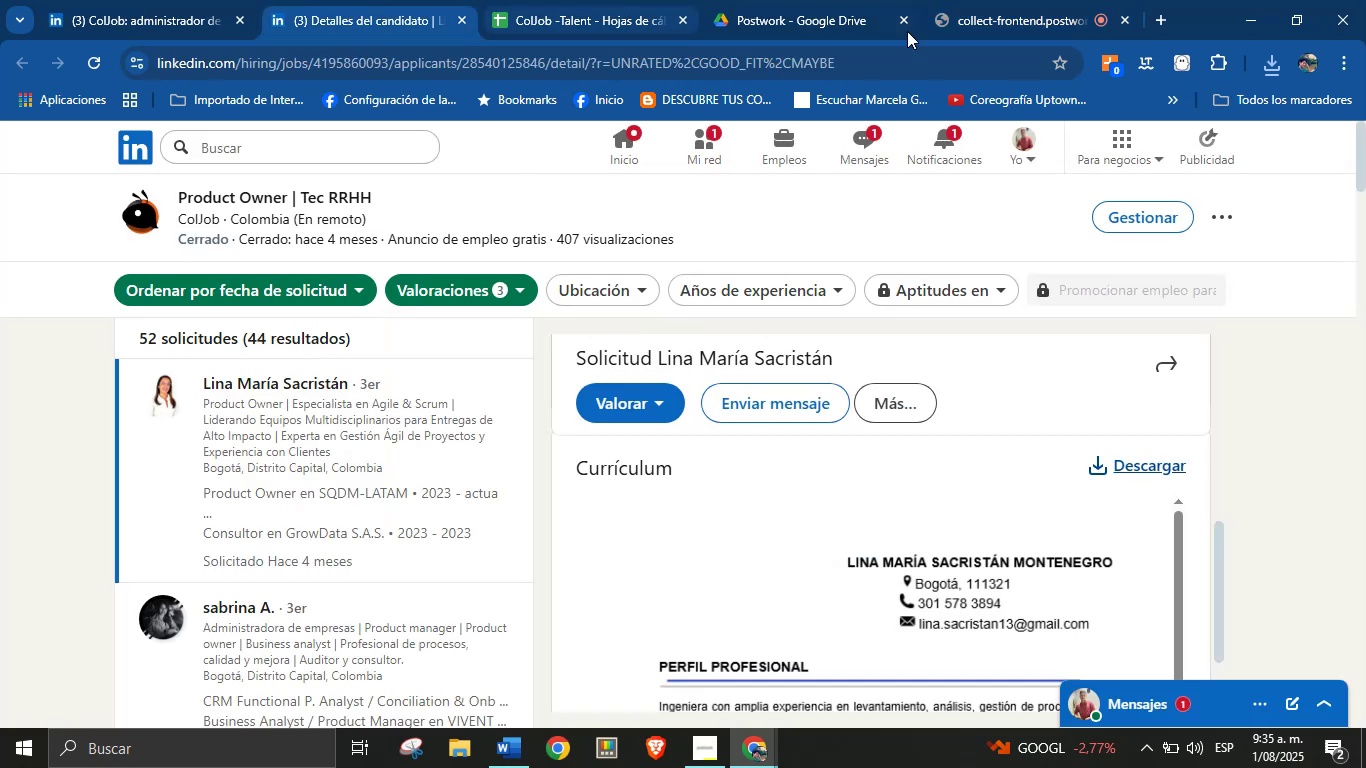 
left_click([1270, 63])
 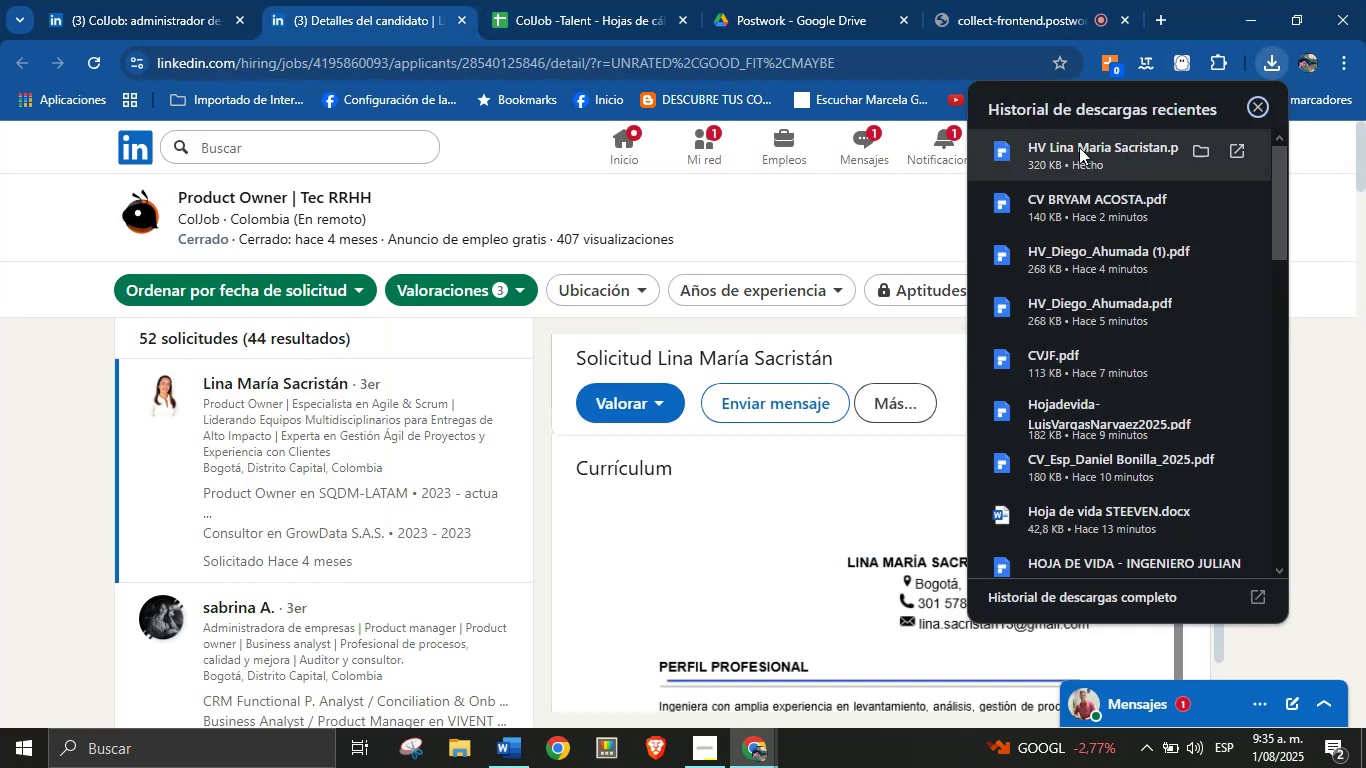 
left_click([1061, 162])
 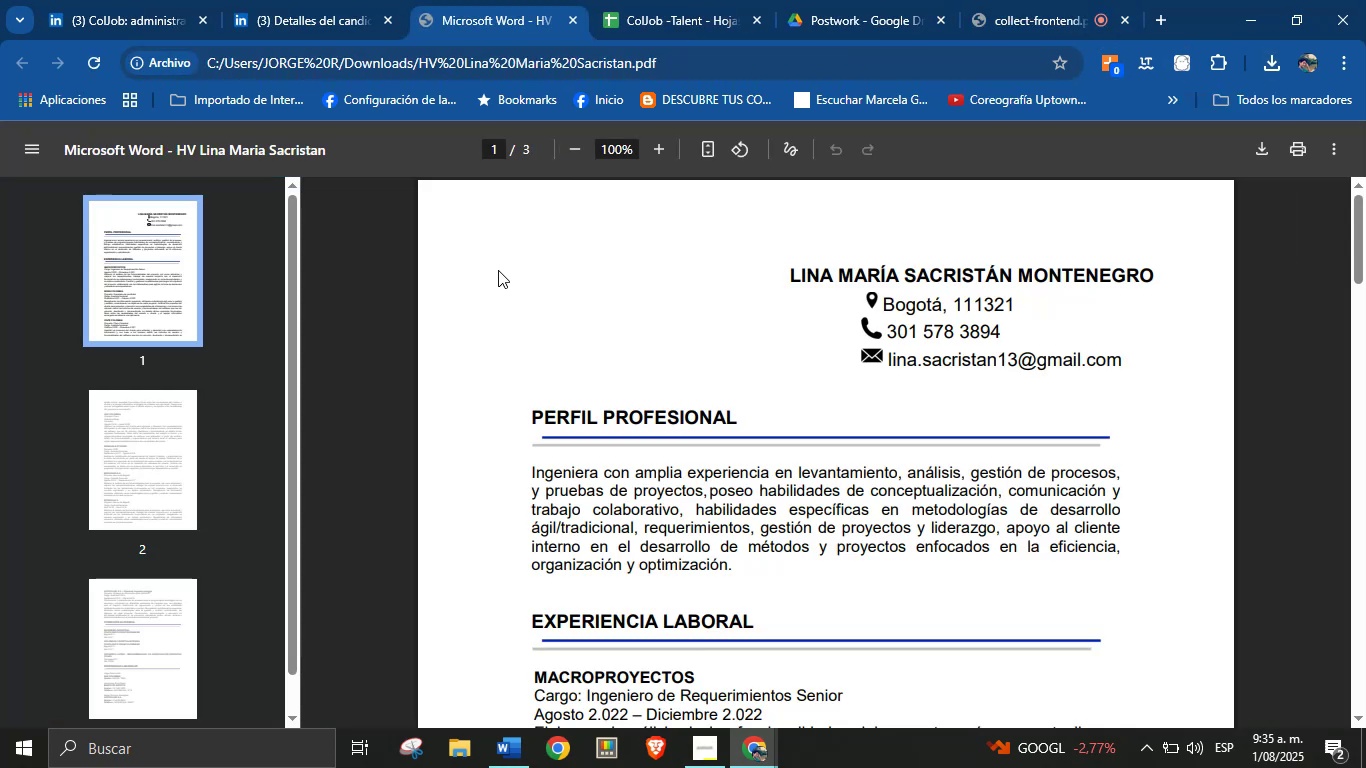 
wait(7.16)
 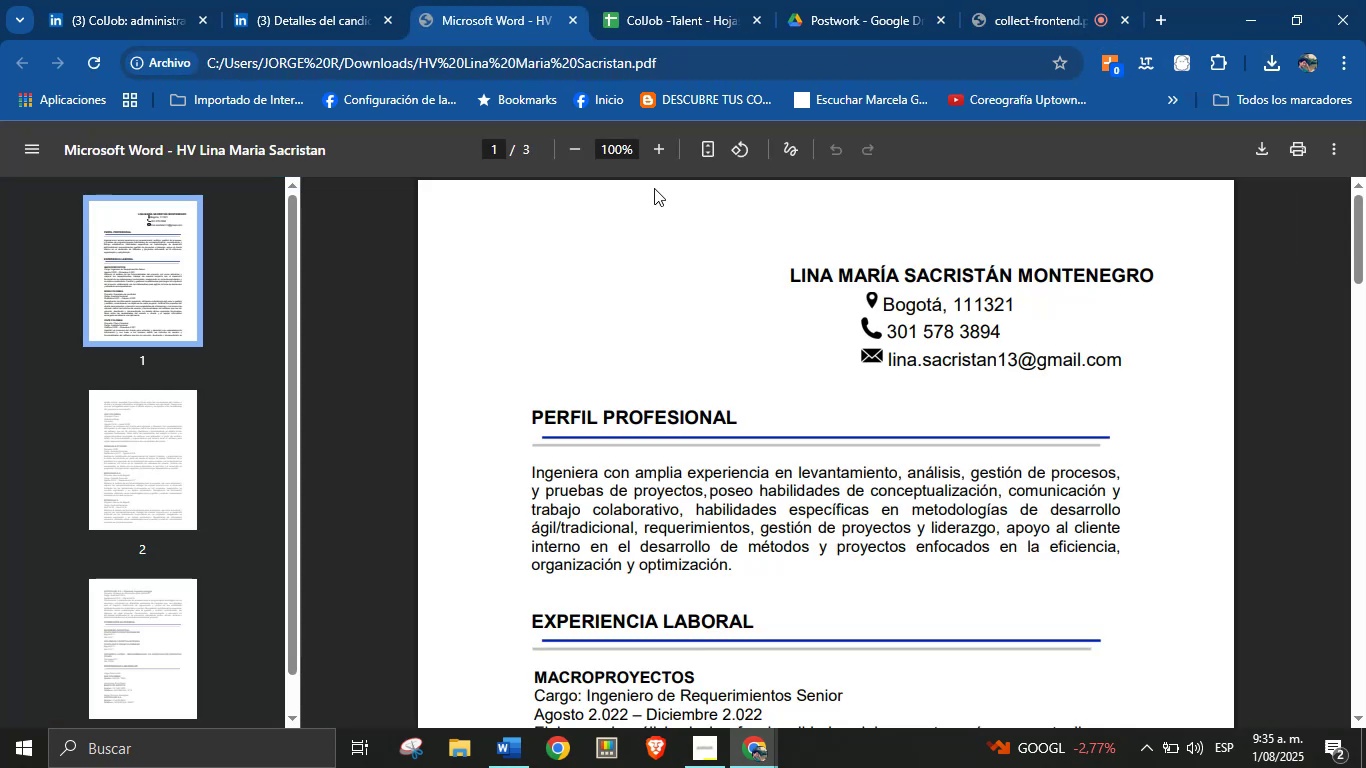 
double_click([813, 272])
 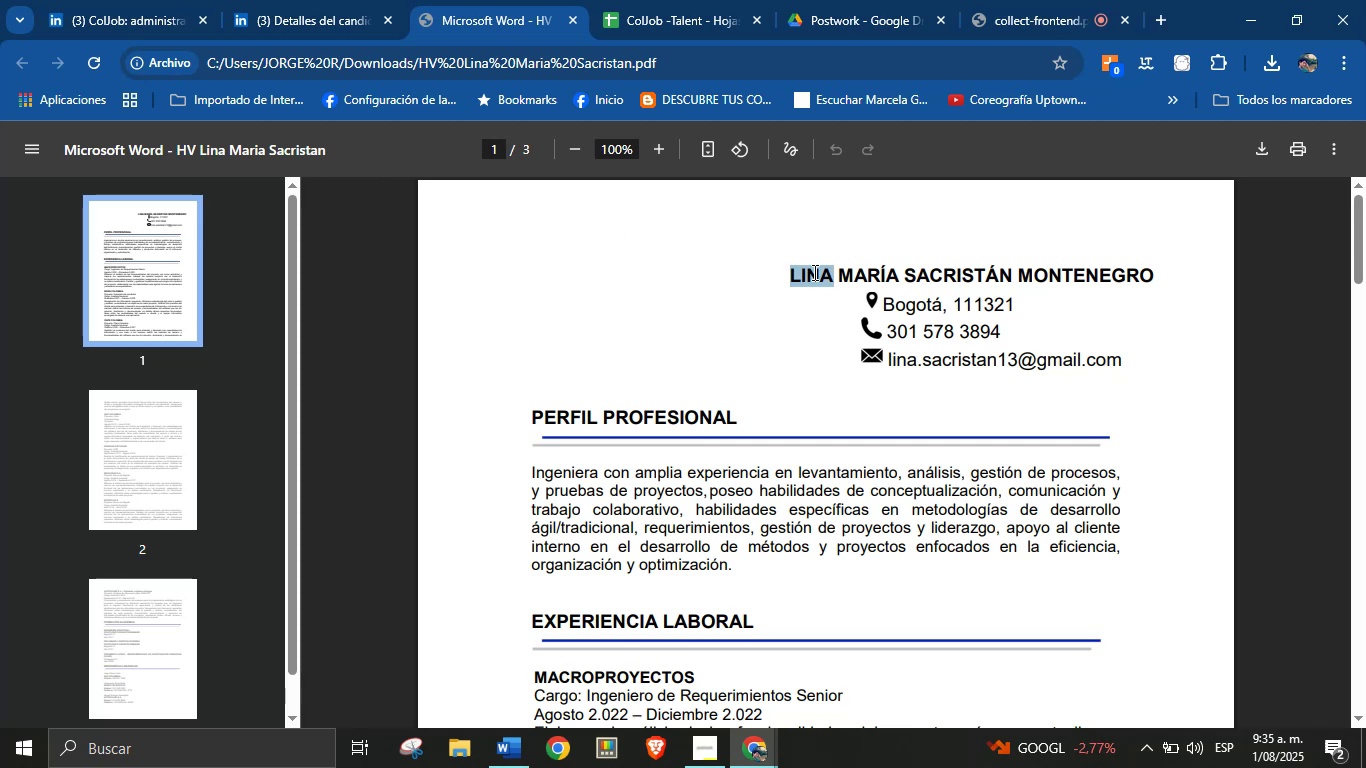 
triple_click([813, 272])
 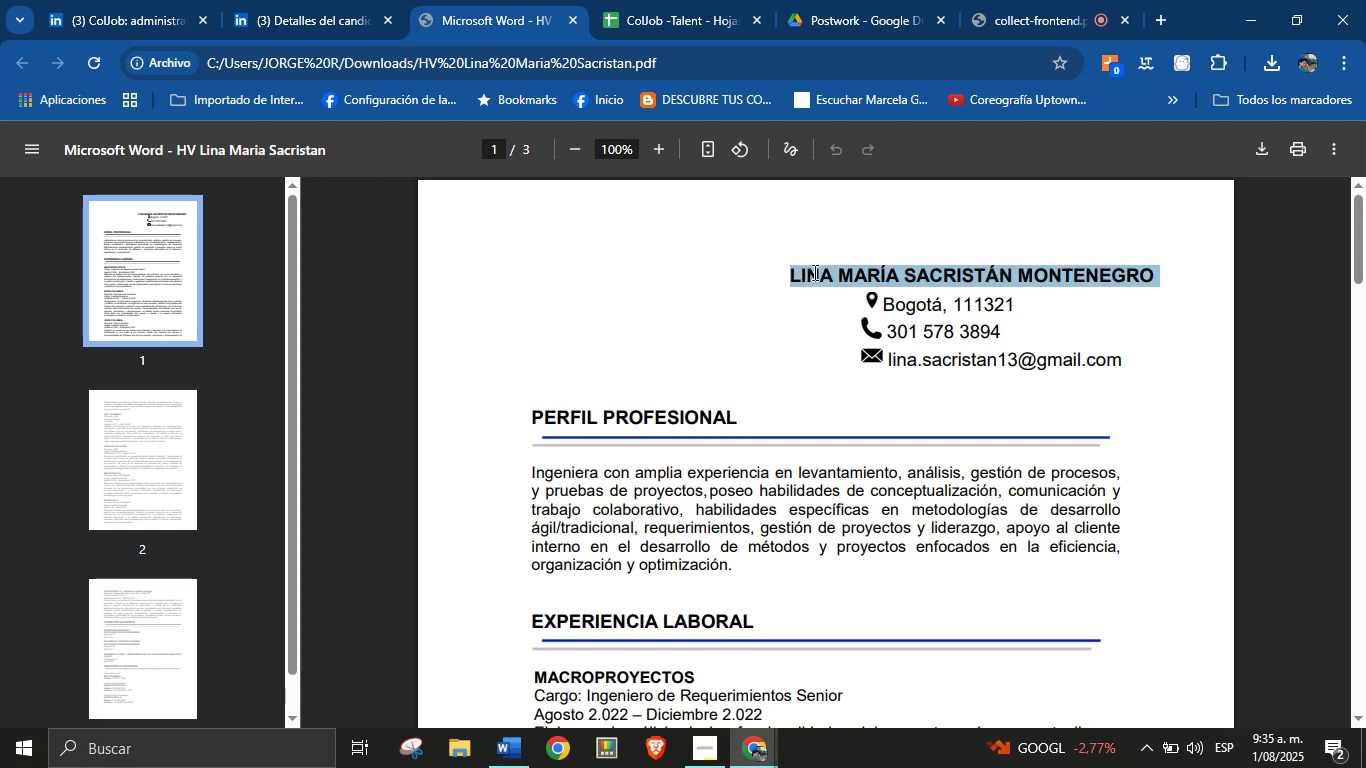 
key(Control+C)
 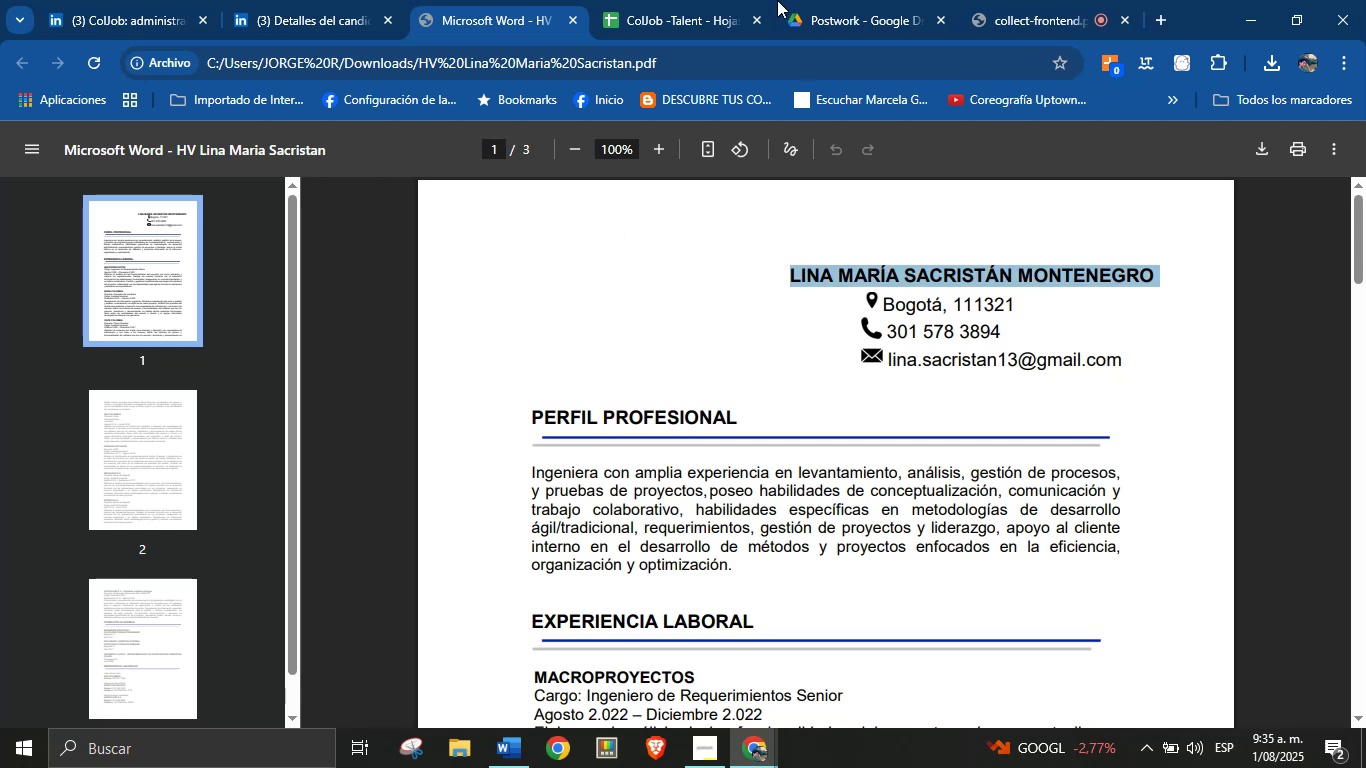 
left_click_drag(start_coordinate=[720, 0], to_coordinate=[707, 0])
 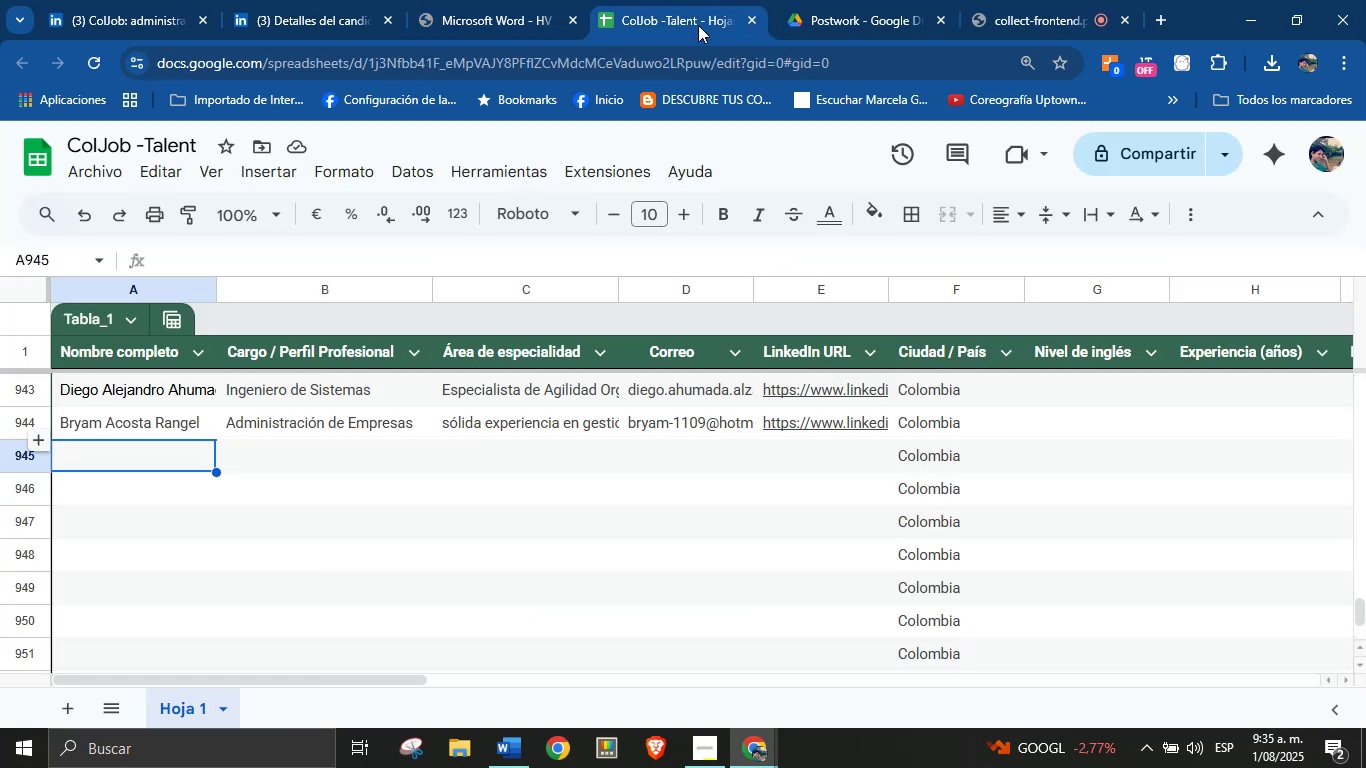 
key(Control+V)
 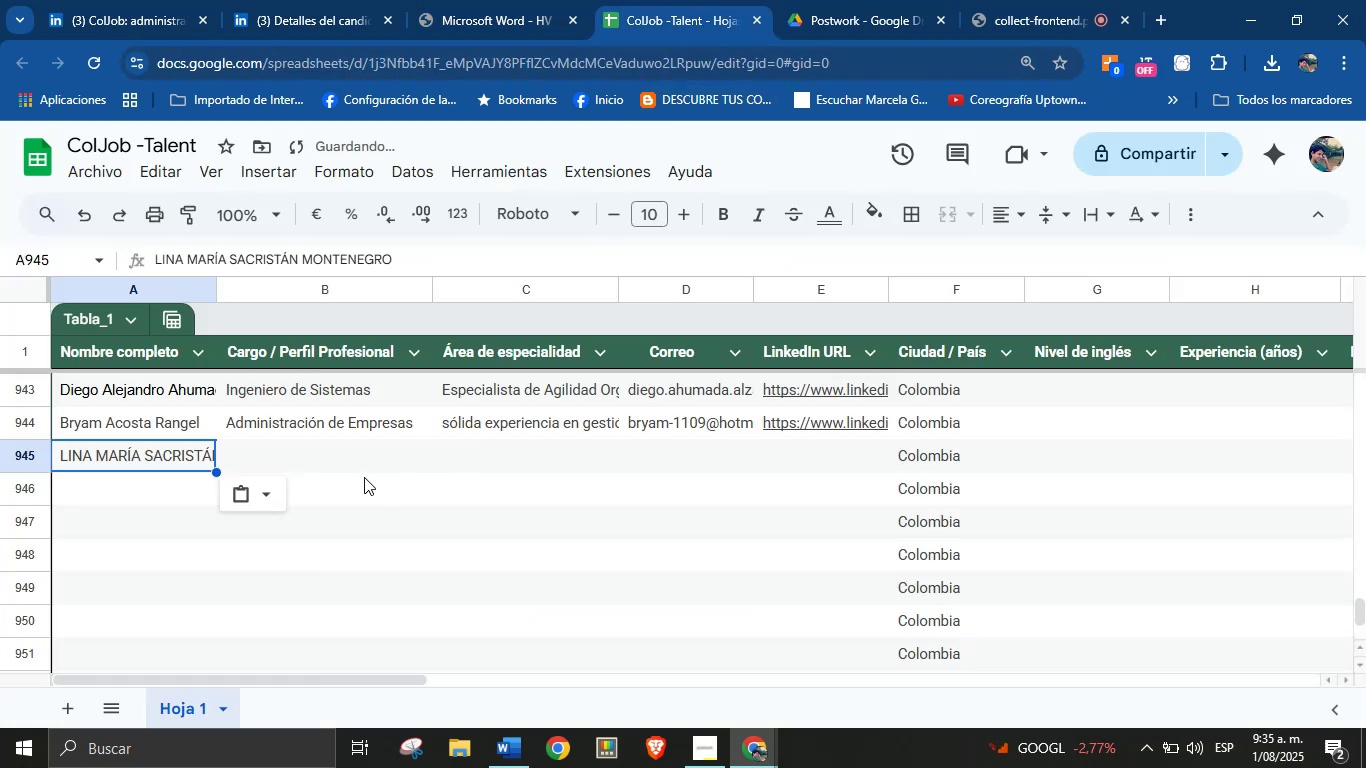 
left_click([355, 465])
 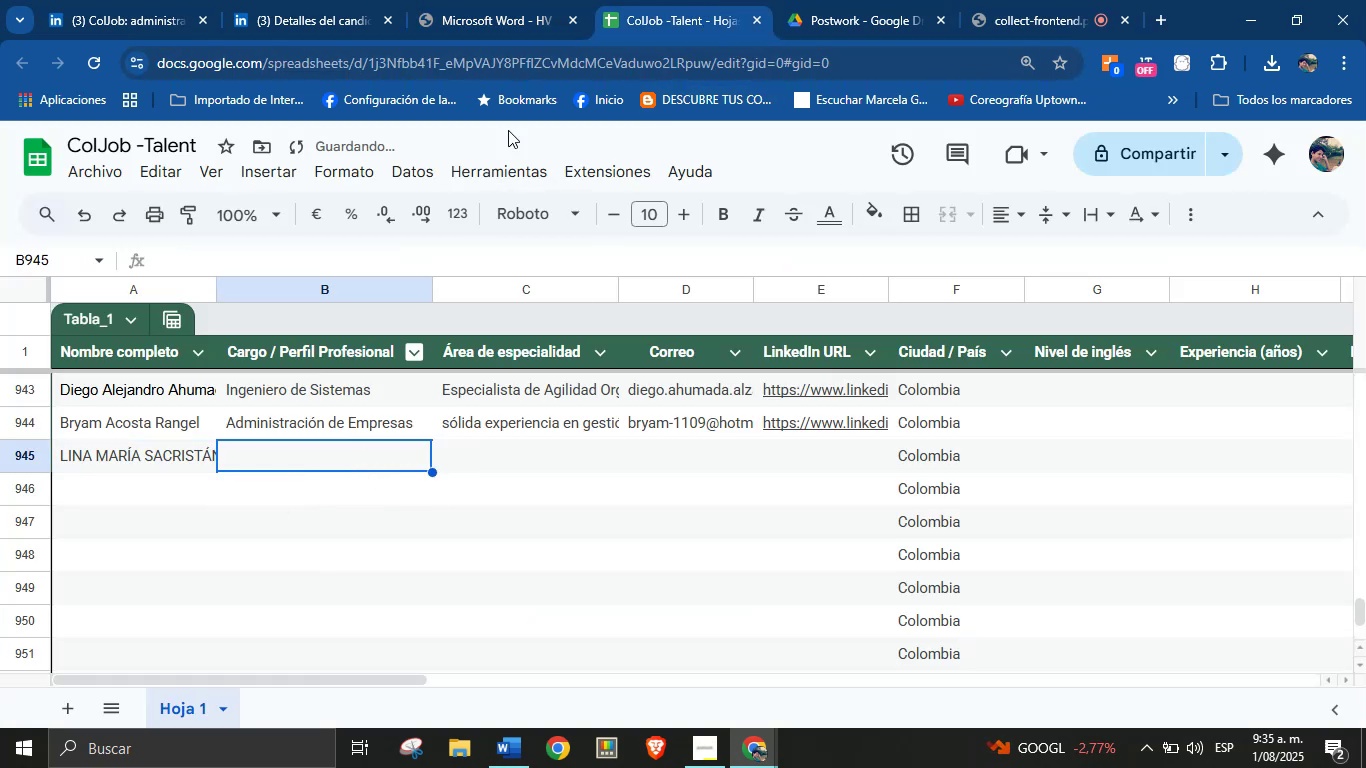 
left_click([508, 0])
 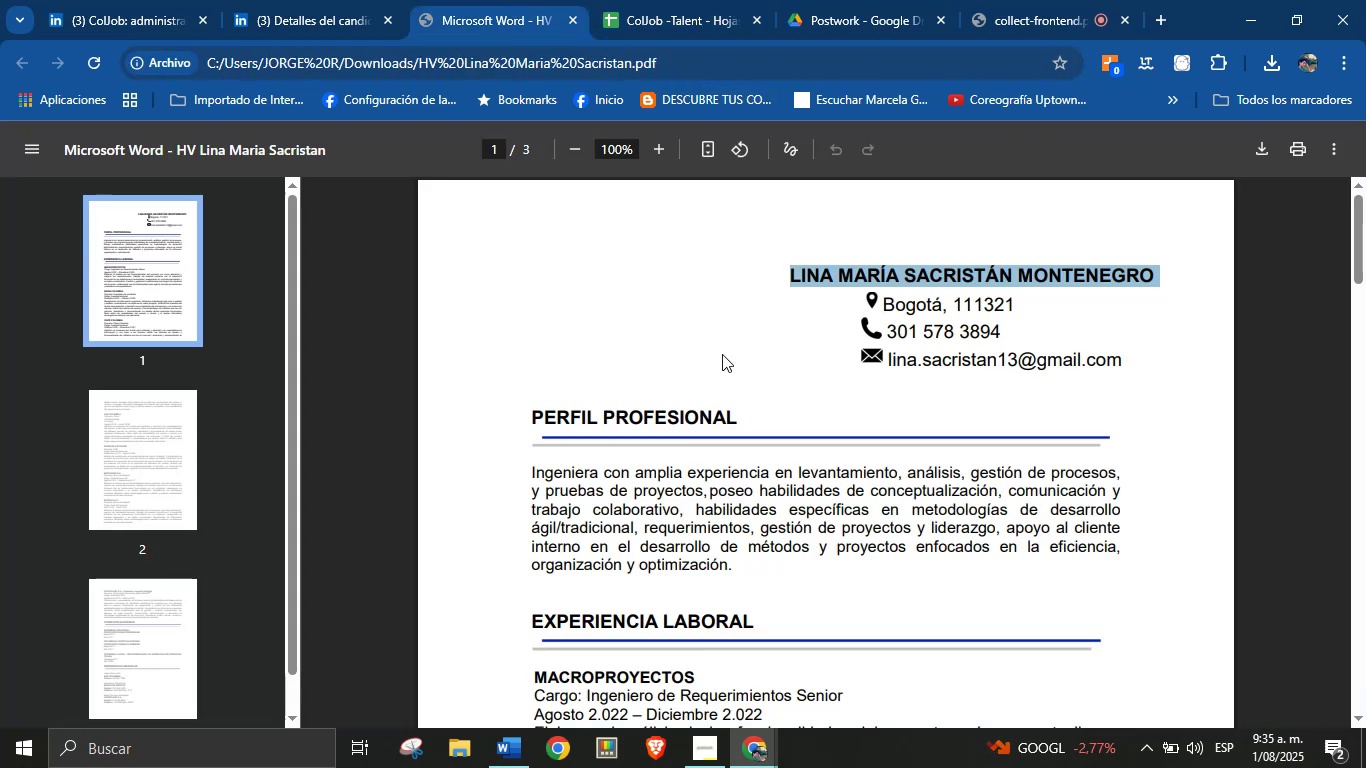 
left_click([701, 466])
 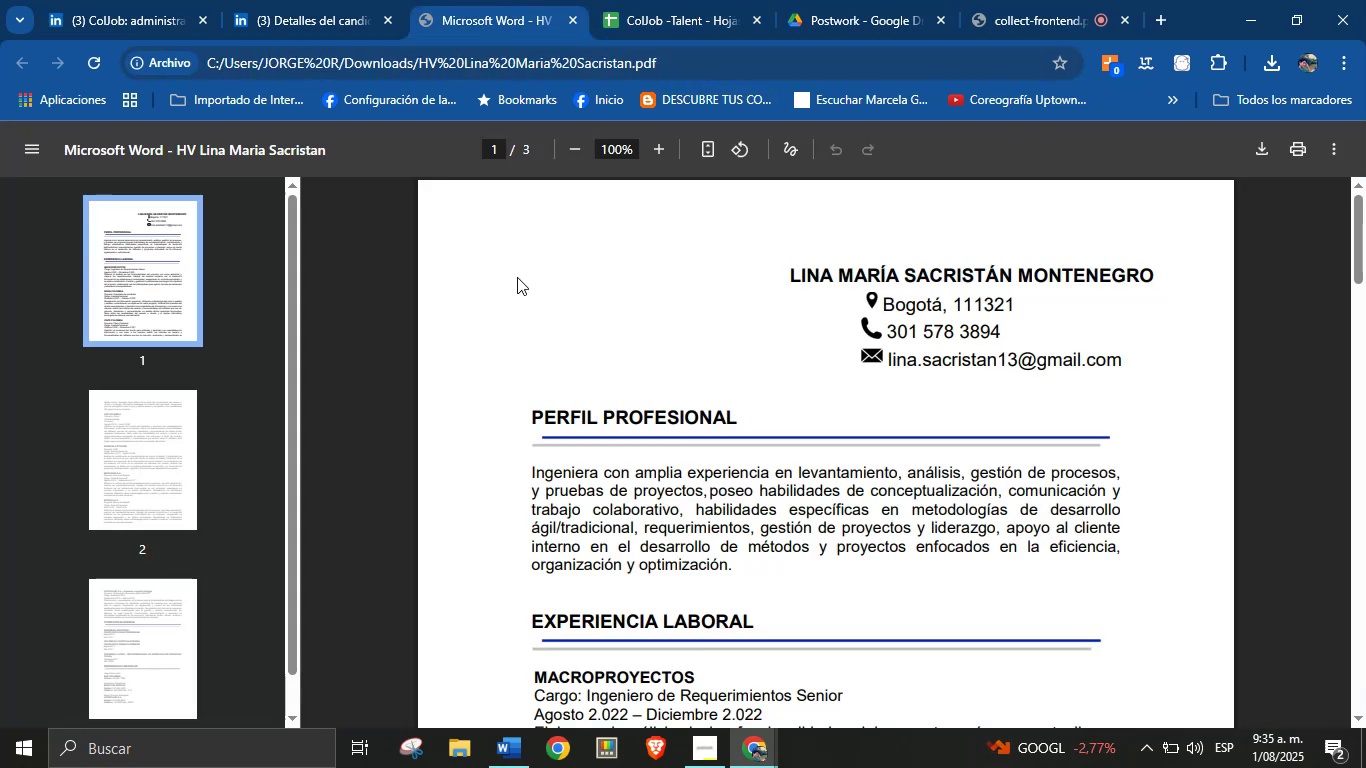 
scroll: coordinate [629, 436], scroll_direction: down, amount: 23.0
 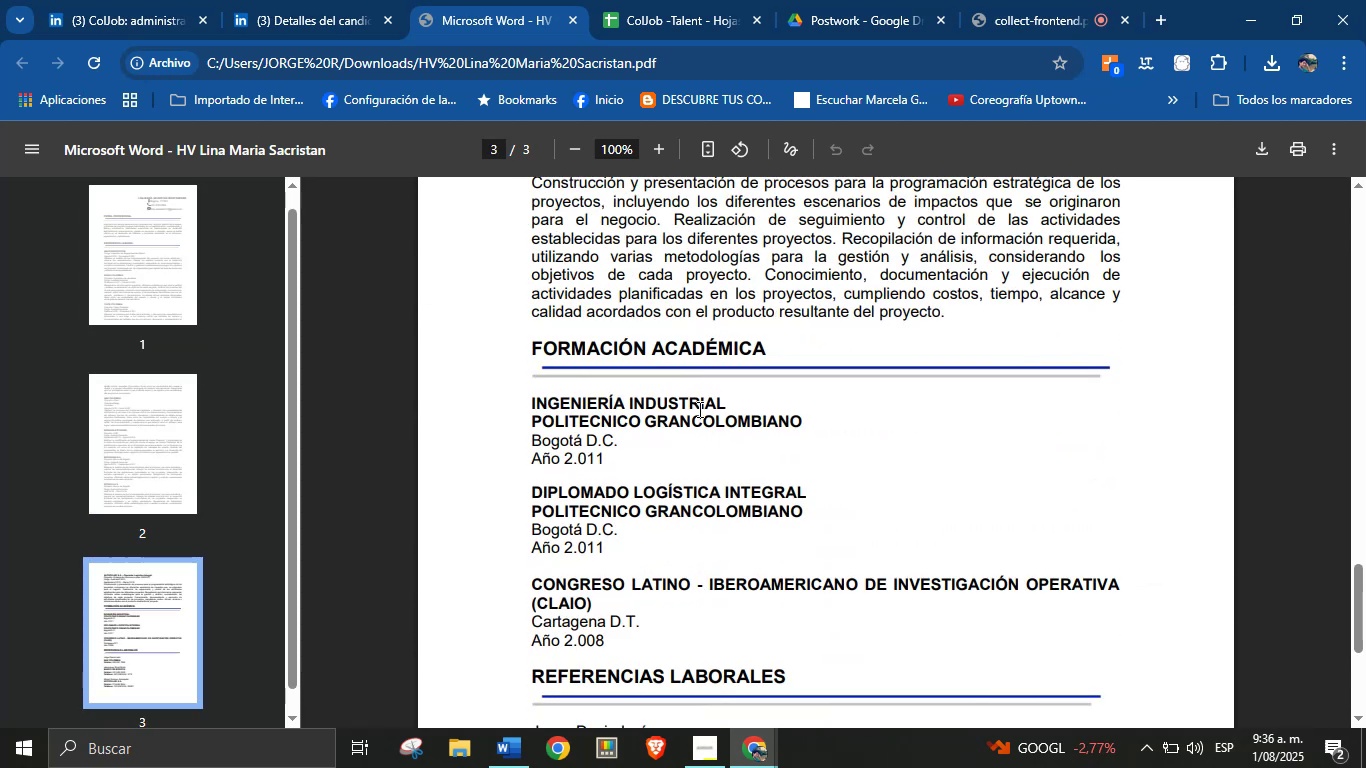 
double_click([703, 401])
 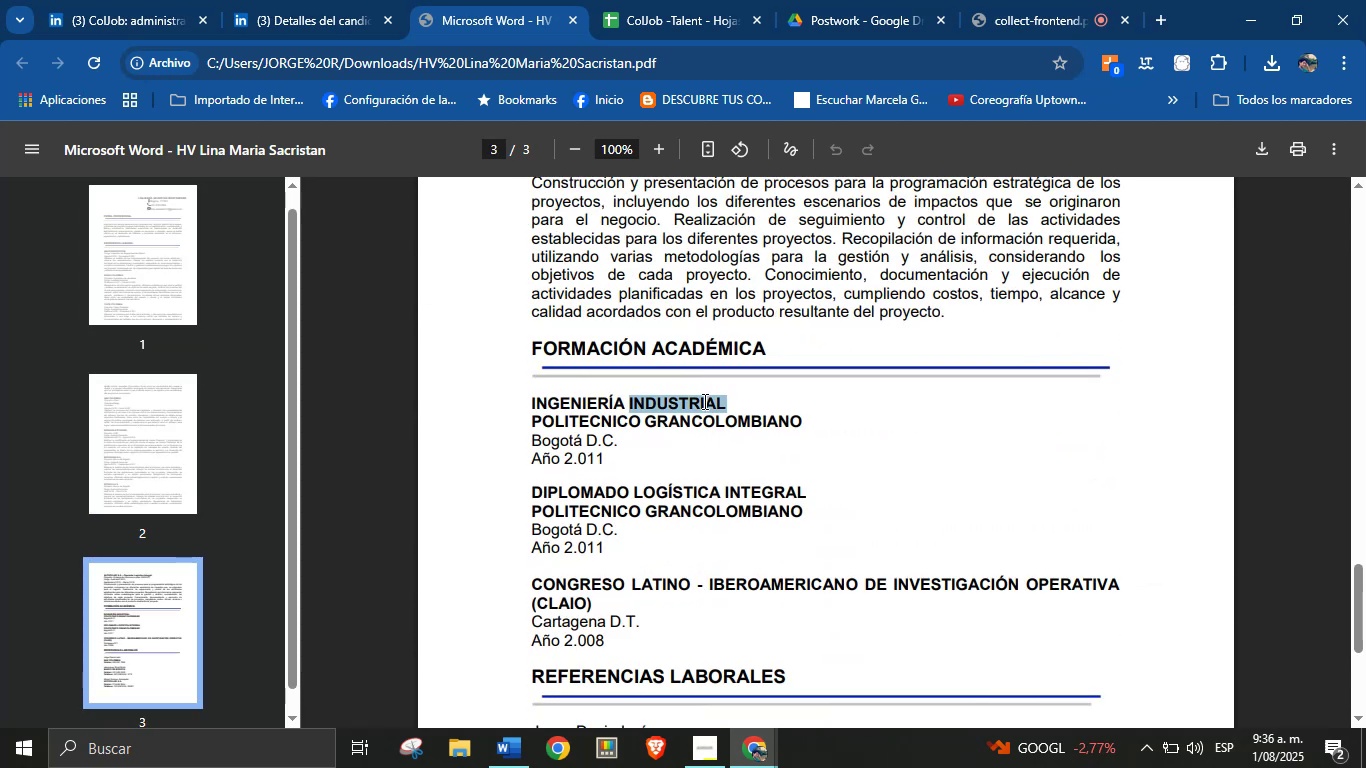 
triple_click([703, 401])
 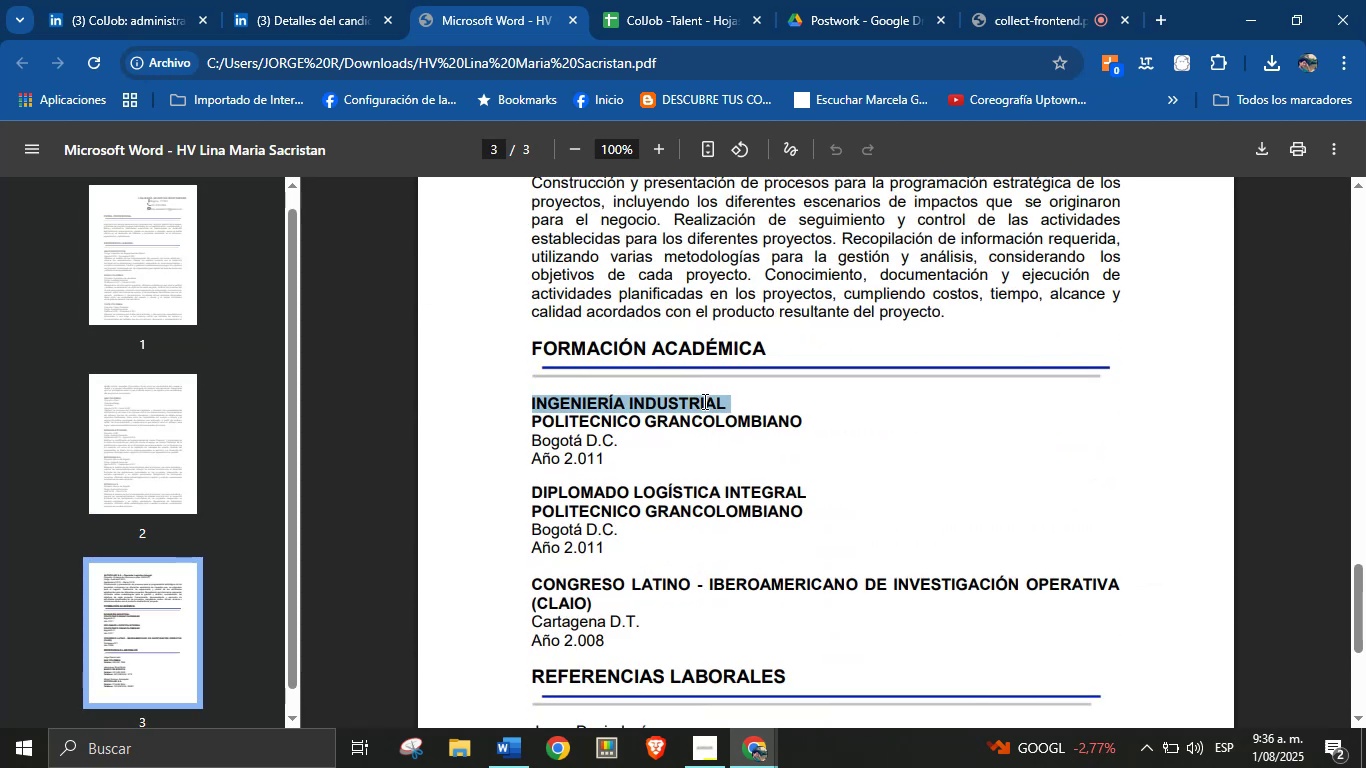 
key(Control+C)
 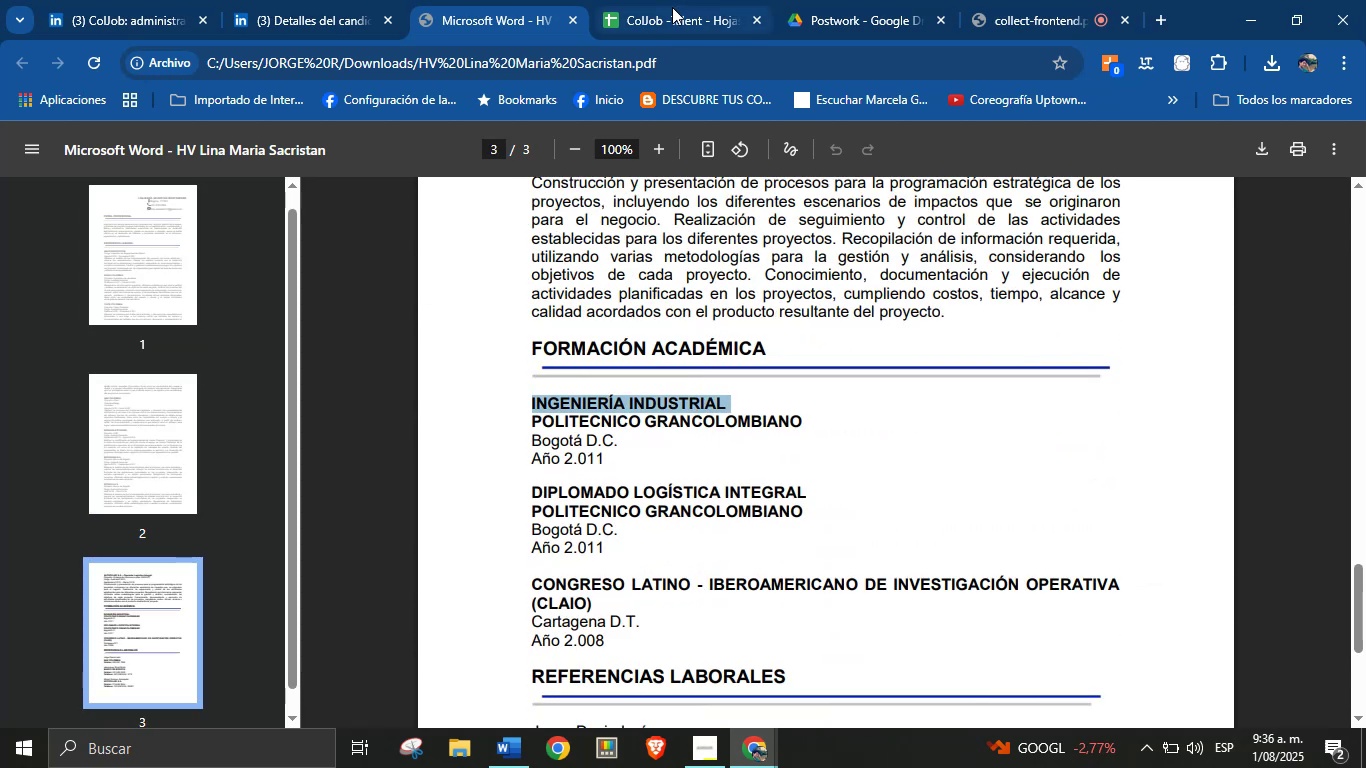 
key(Control+V)
 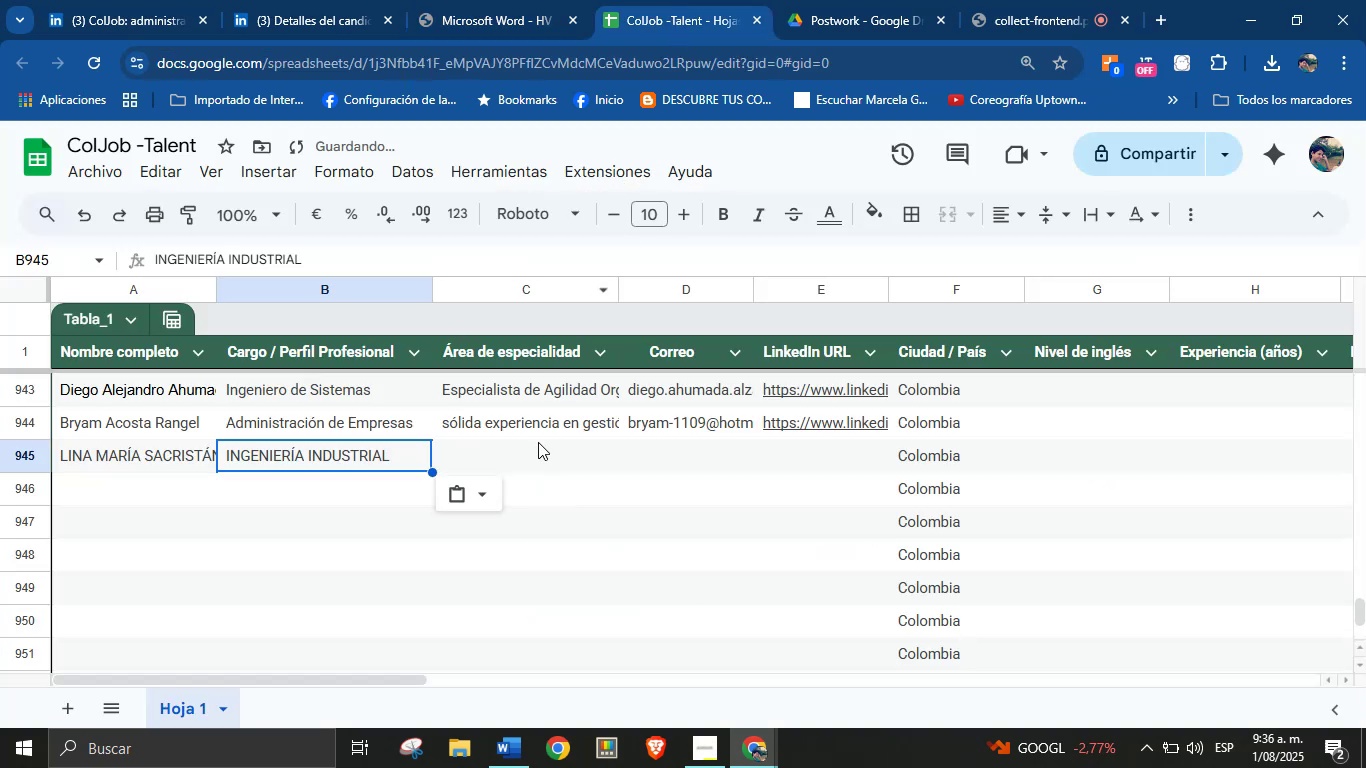 
left_click([533, 450])
 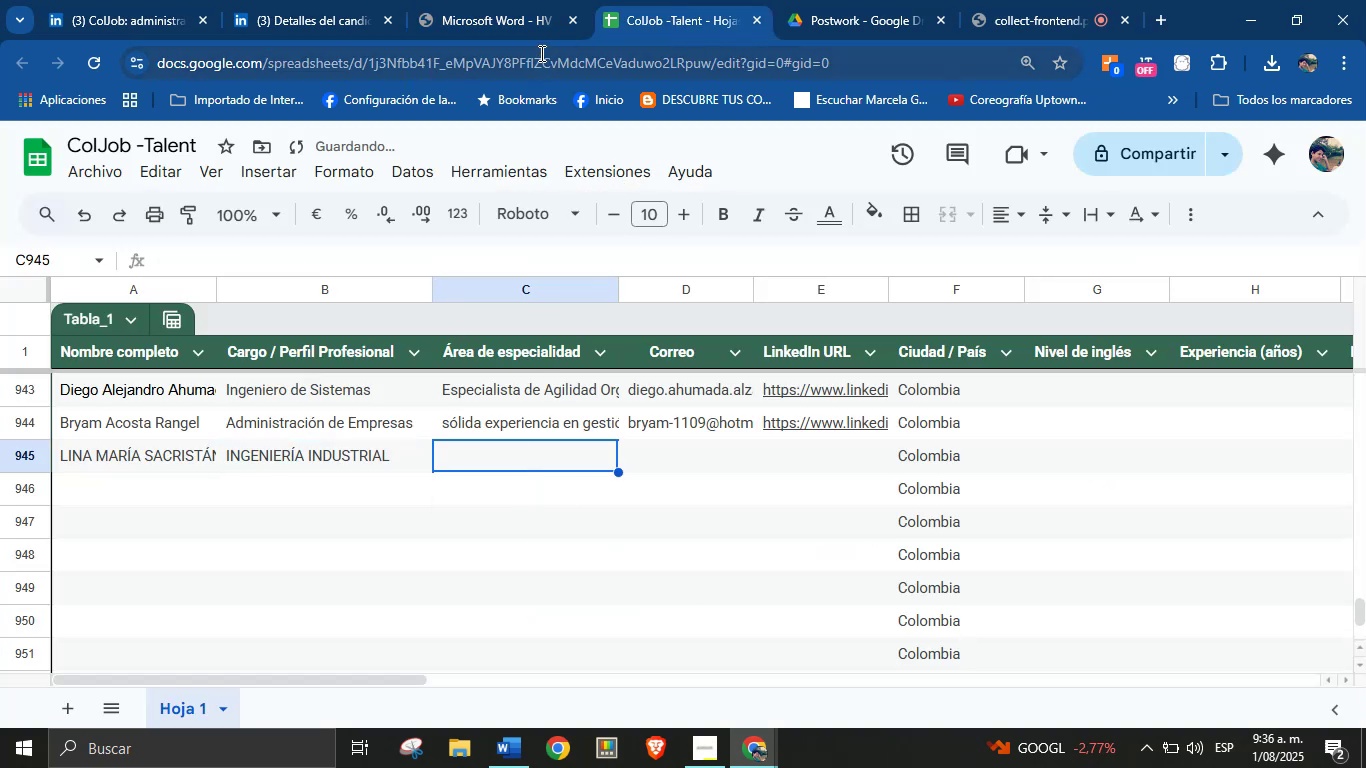 
left_click([523, 2])
 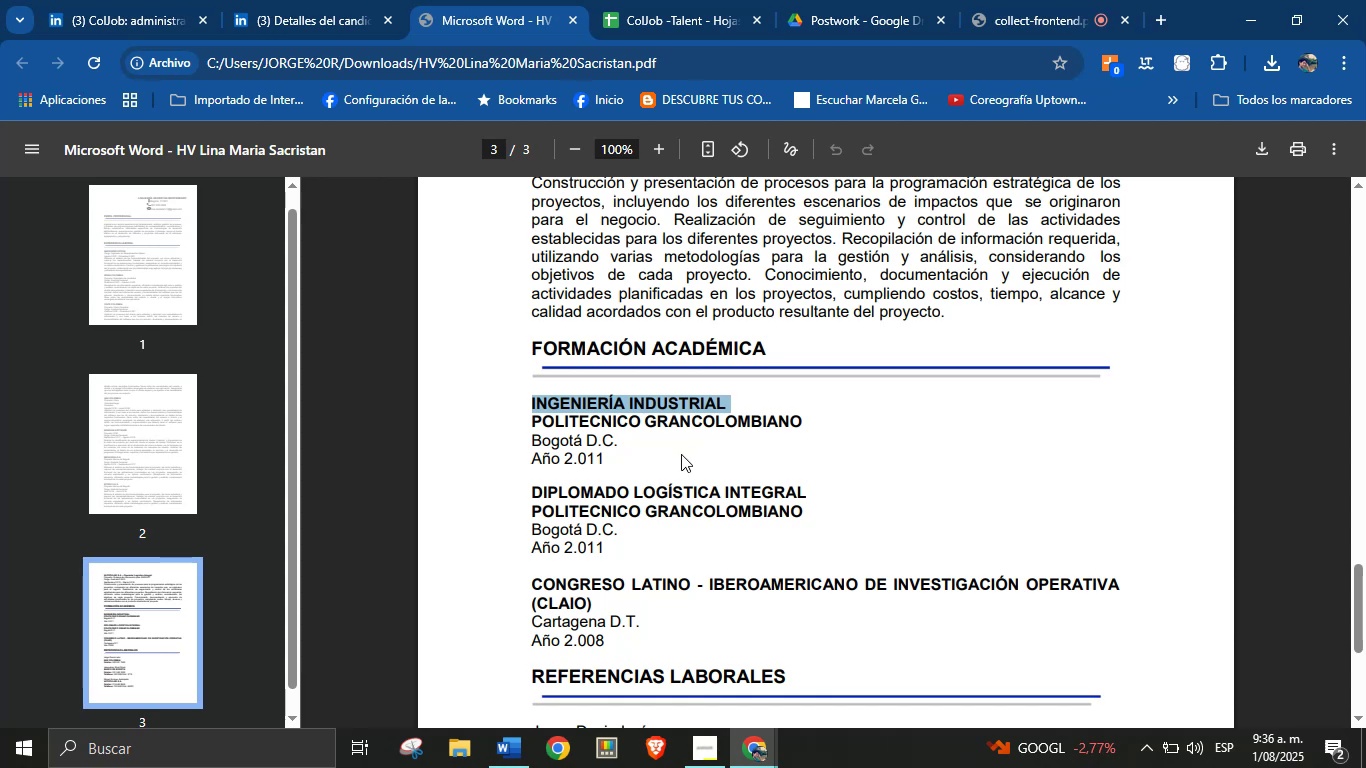 
left_click([675, 468])
 